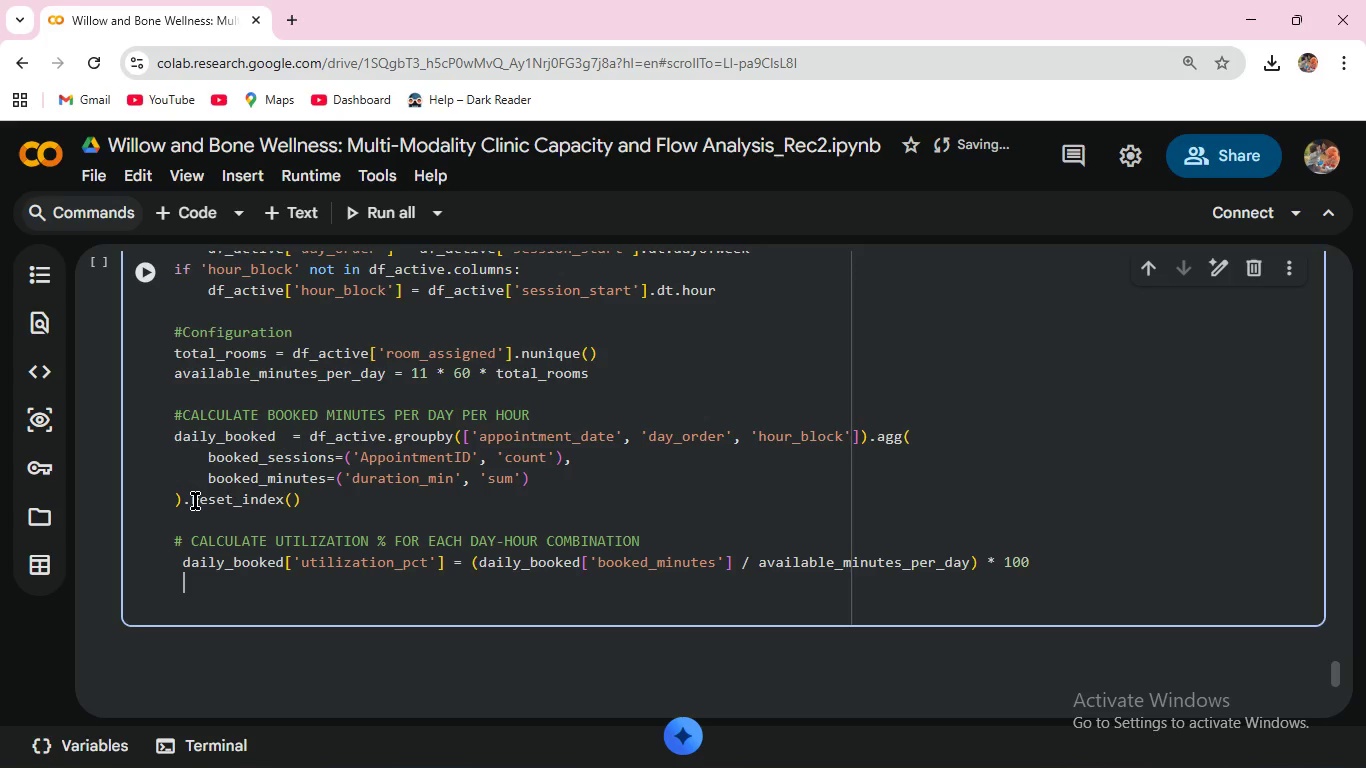 
wait(6.91)
 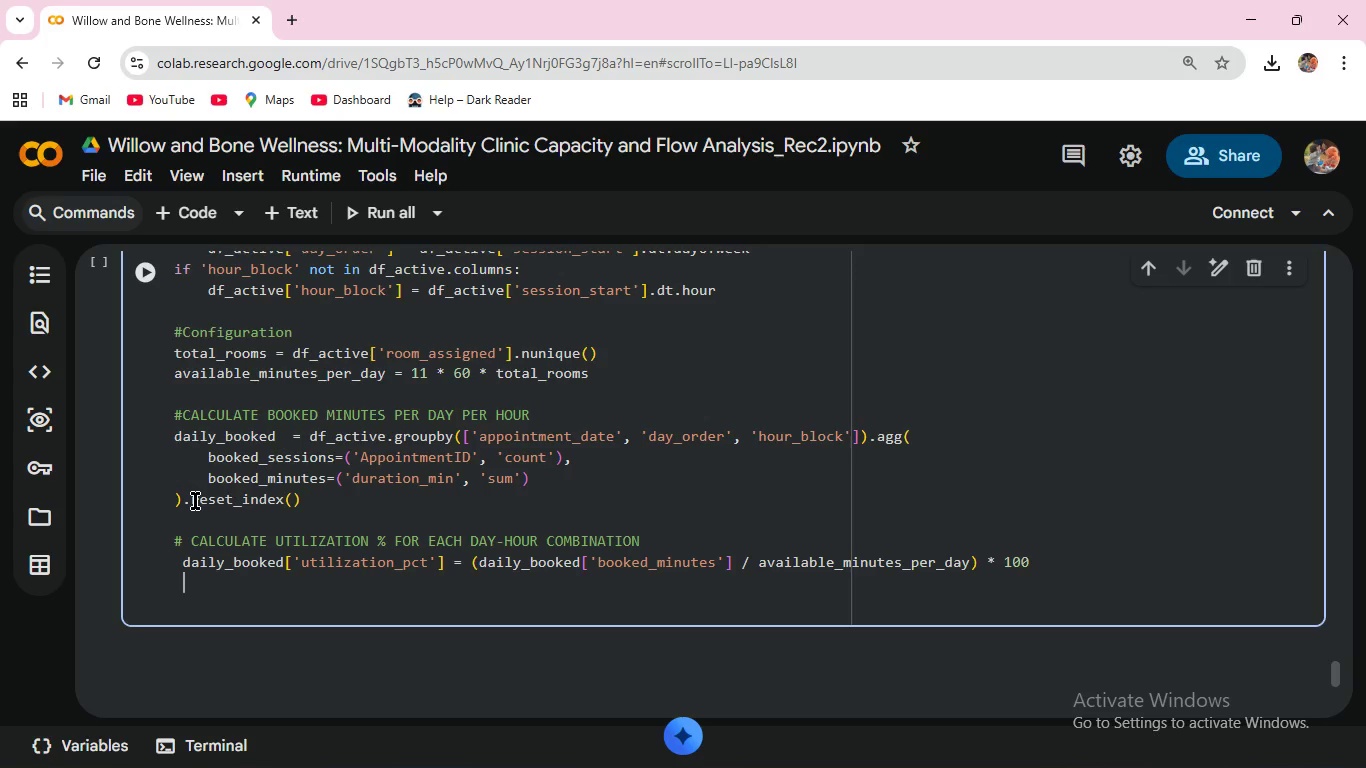 
type(daily_booked['utilization_)
 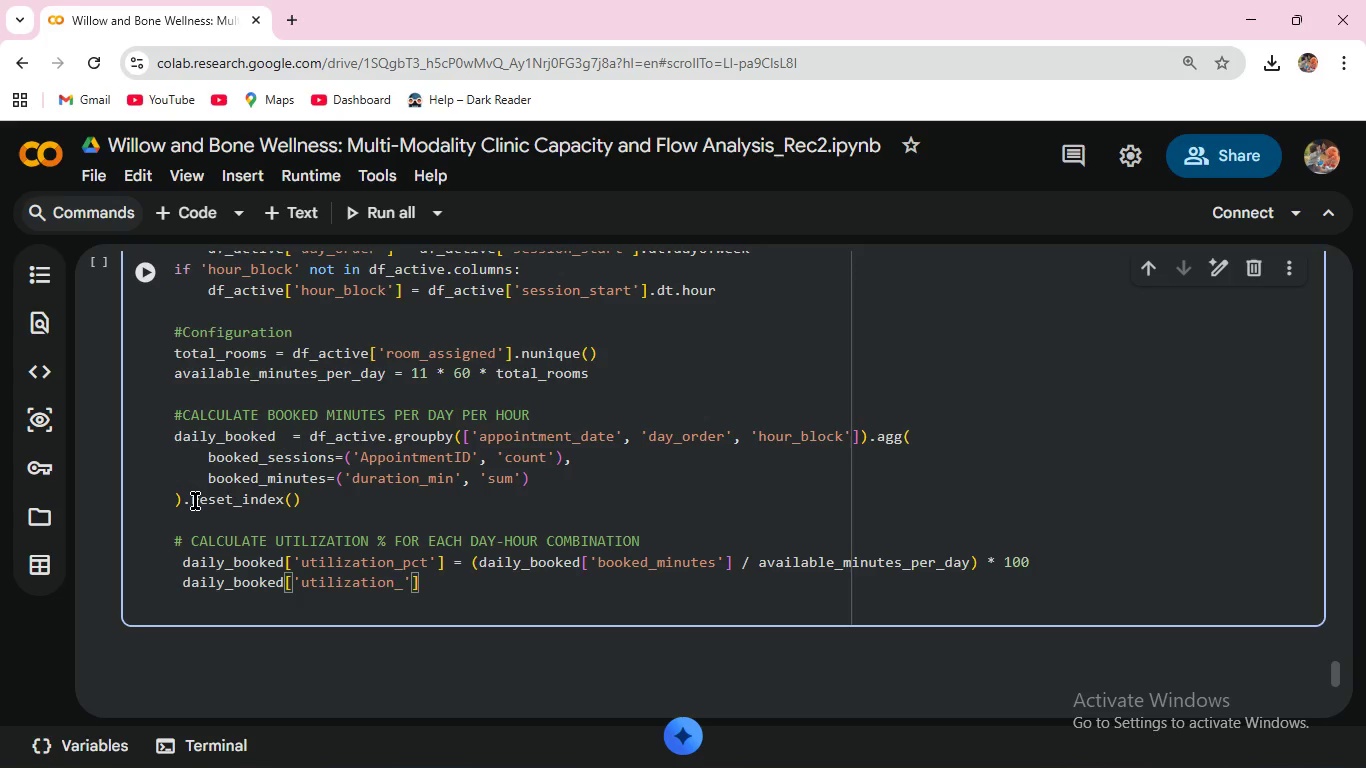 
type(pct)
 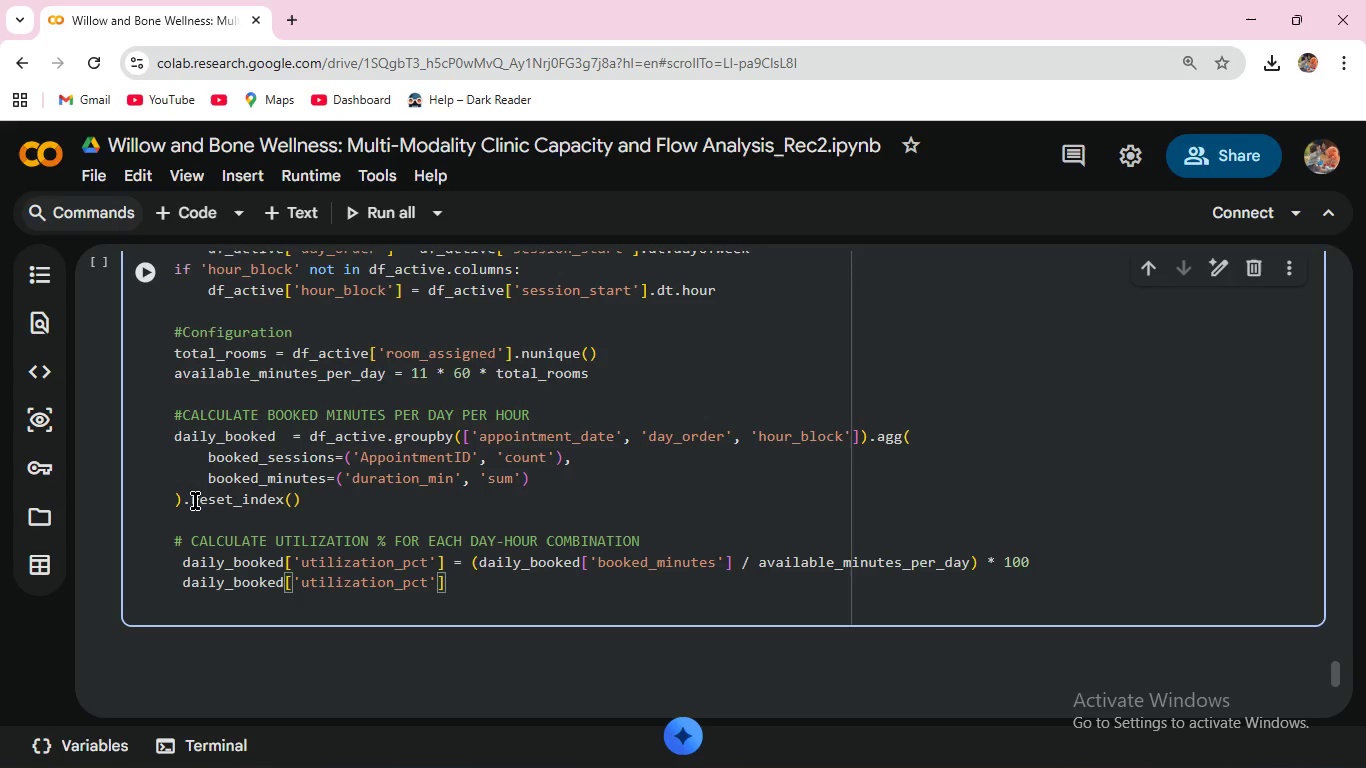 
key(ArrowRight)
 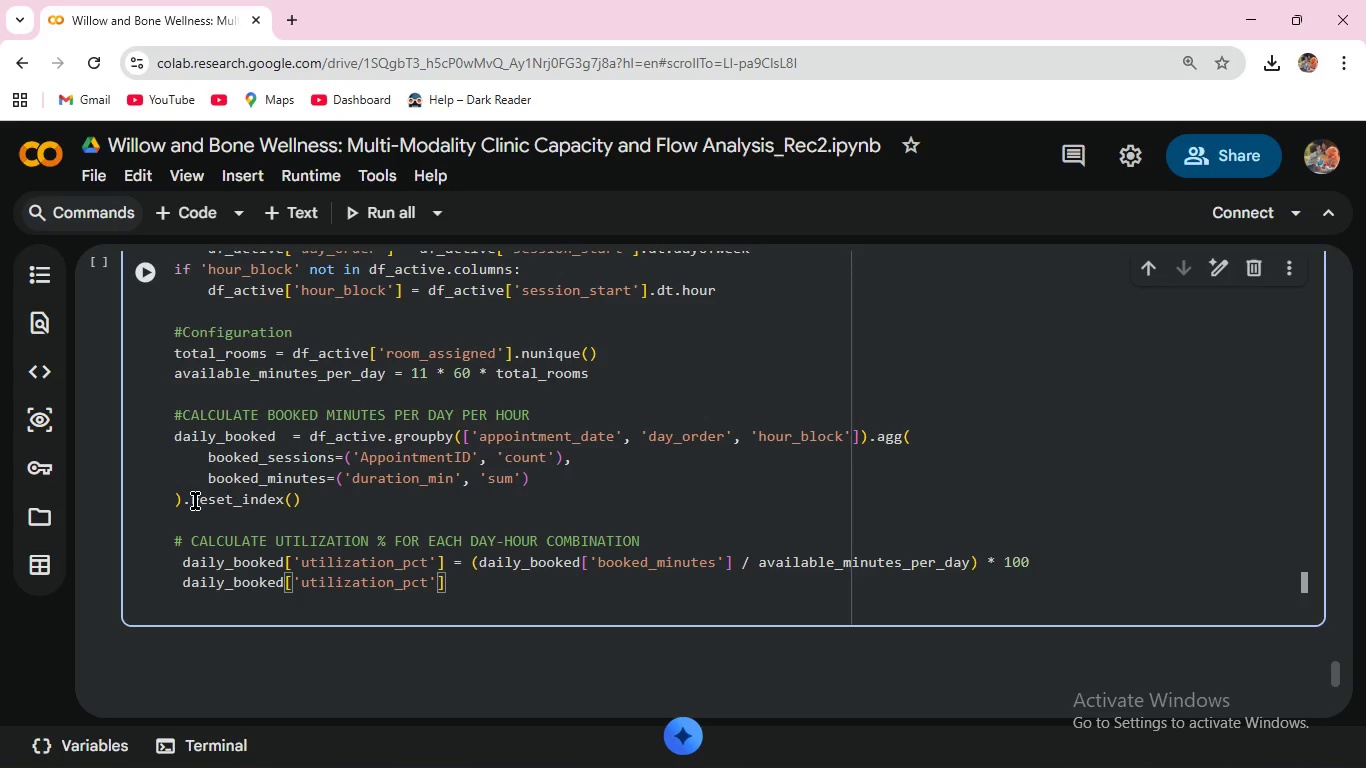 
key(ArrowRight)
 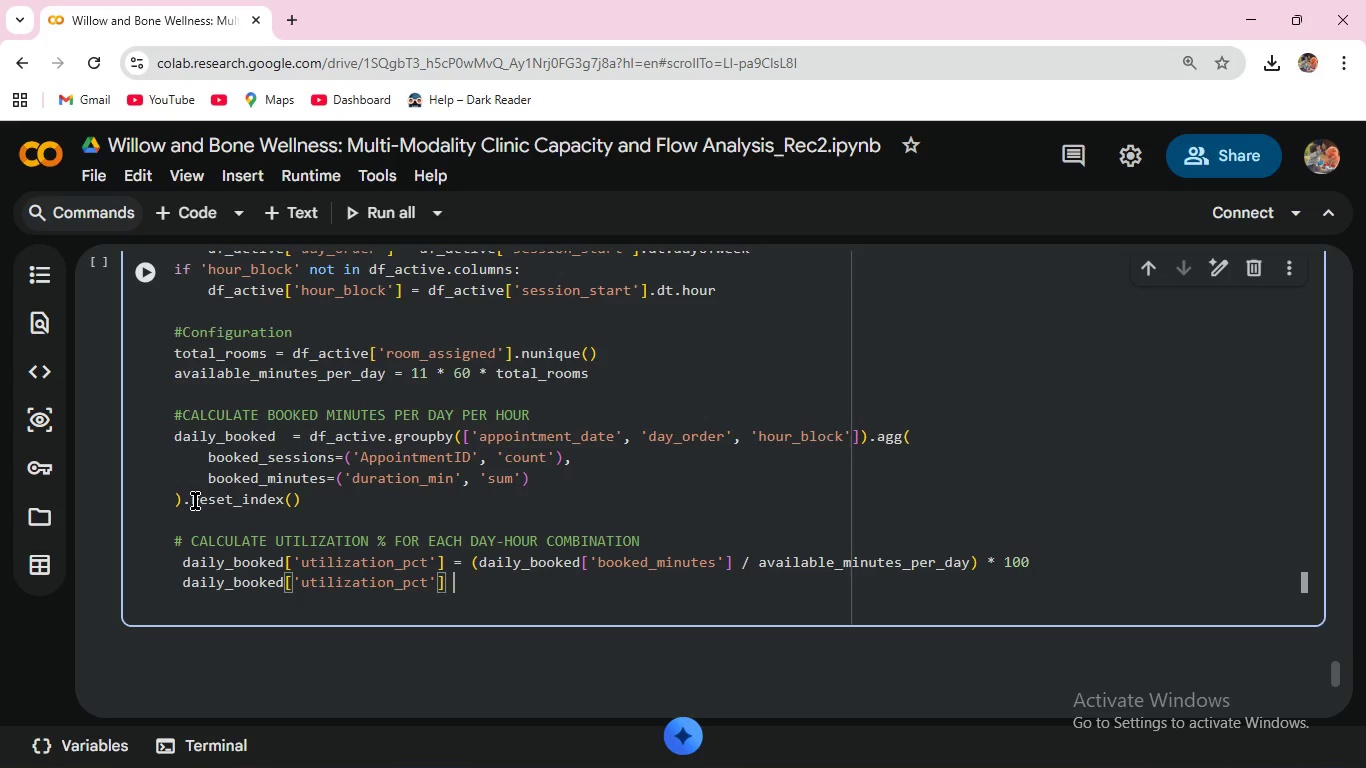 
type( = daily_booked)
 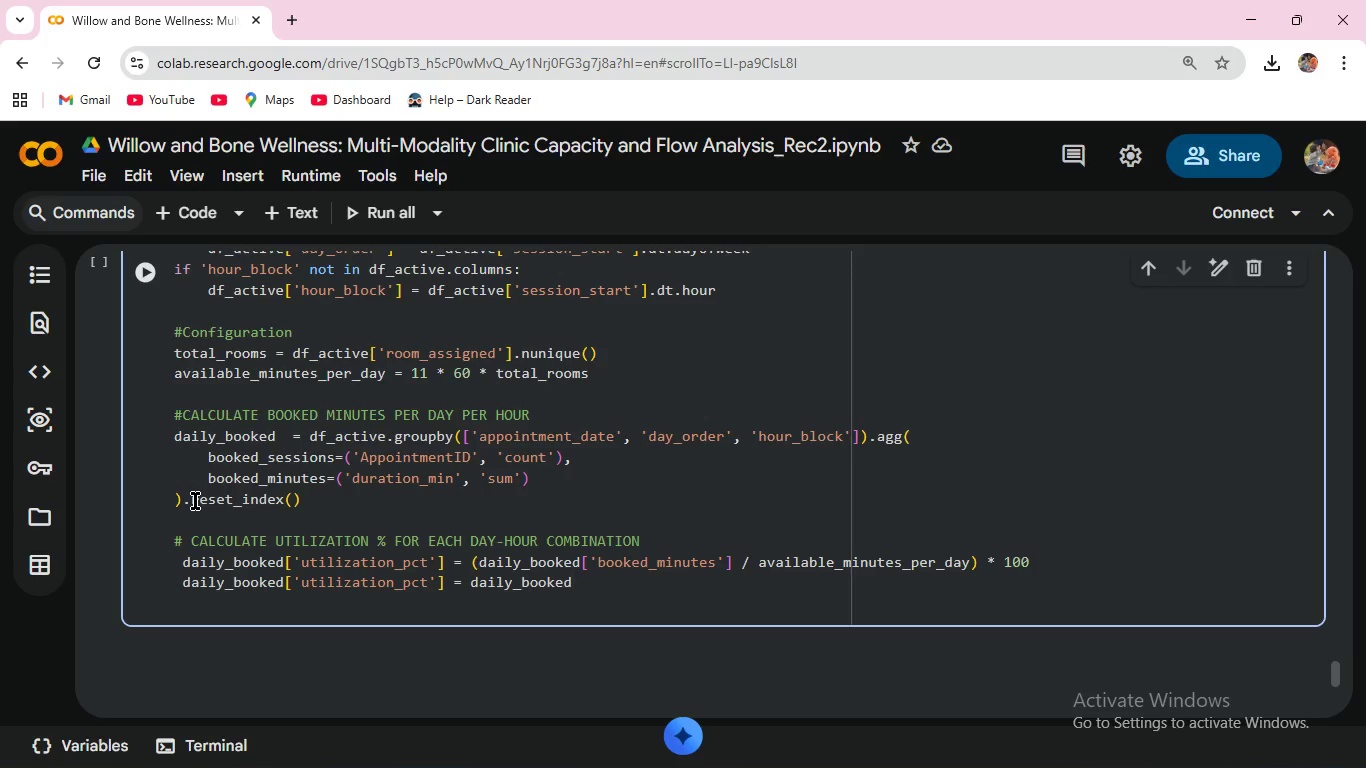 
wait(6.7)
 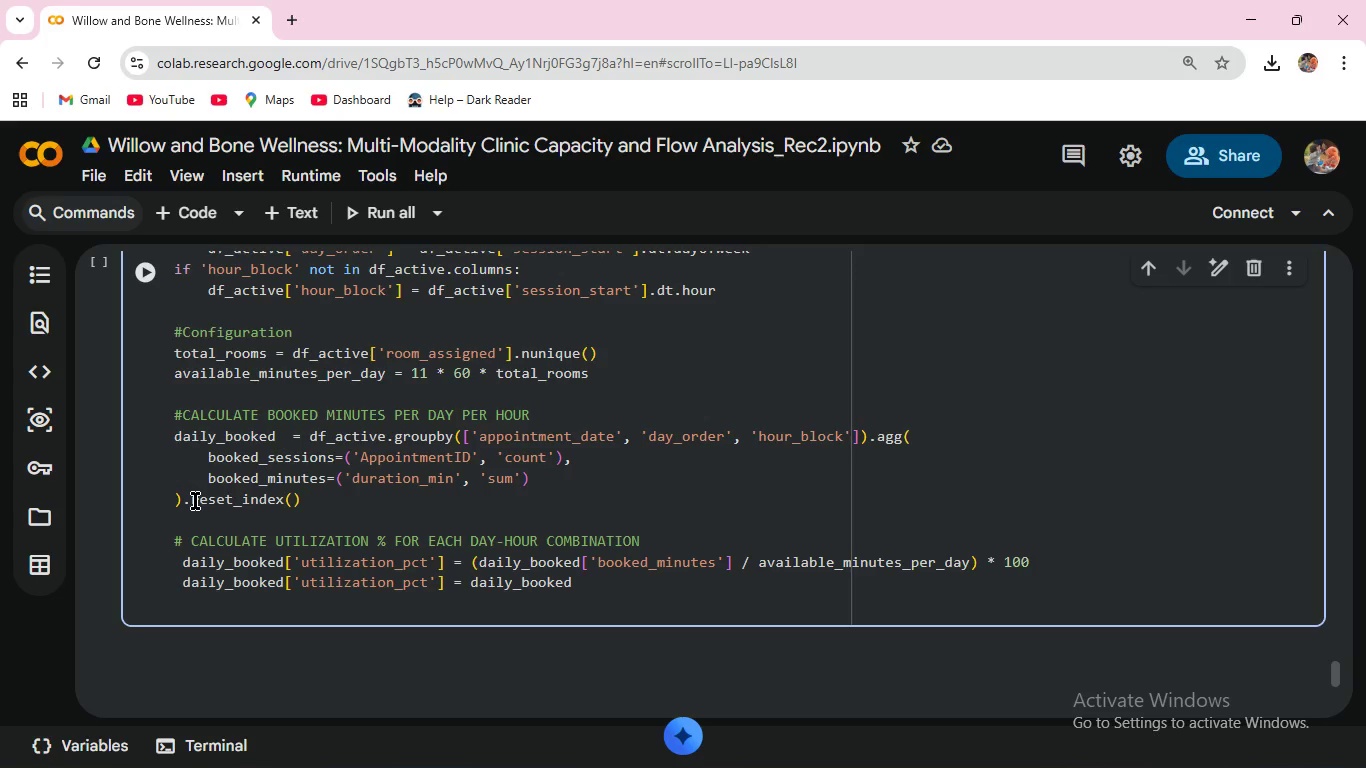 
type(['utili)
 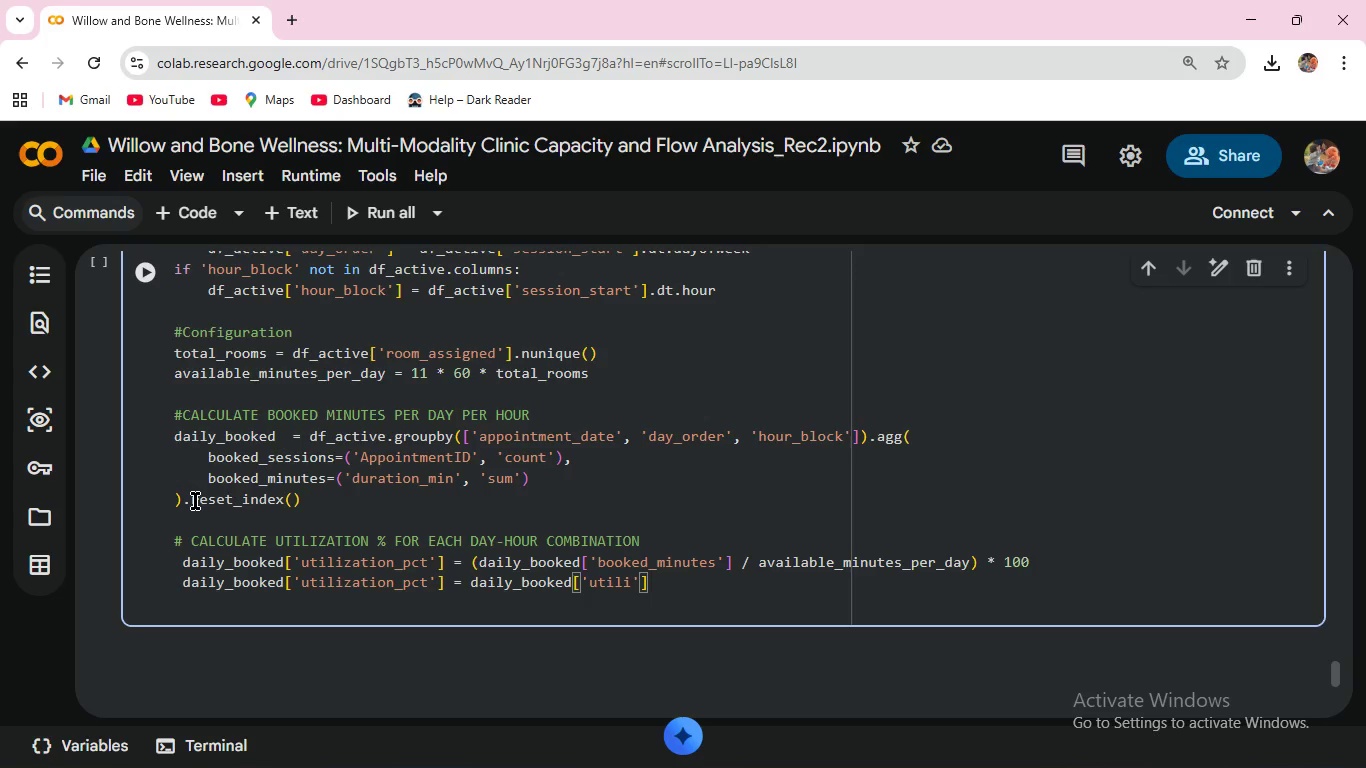 
wait(10.66)
 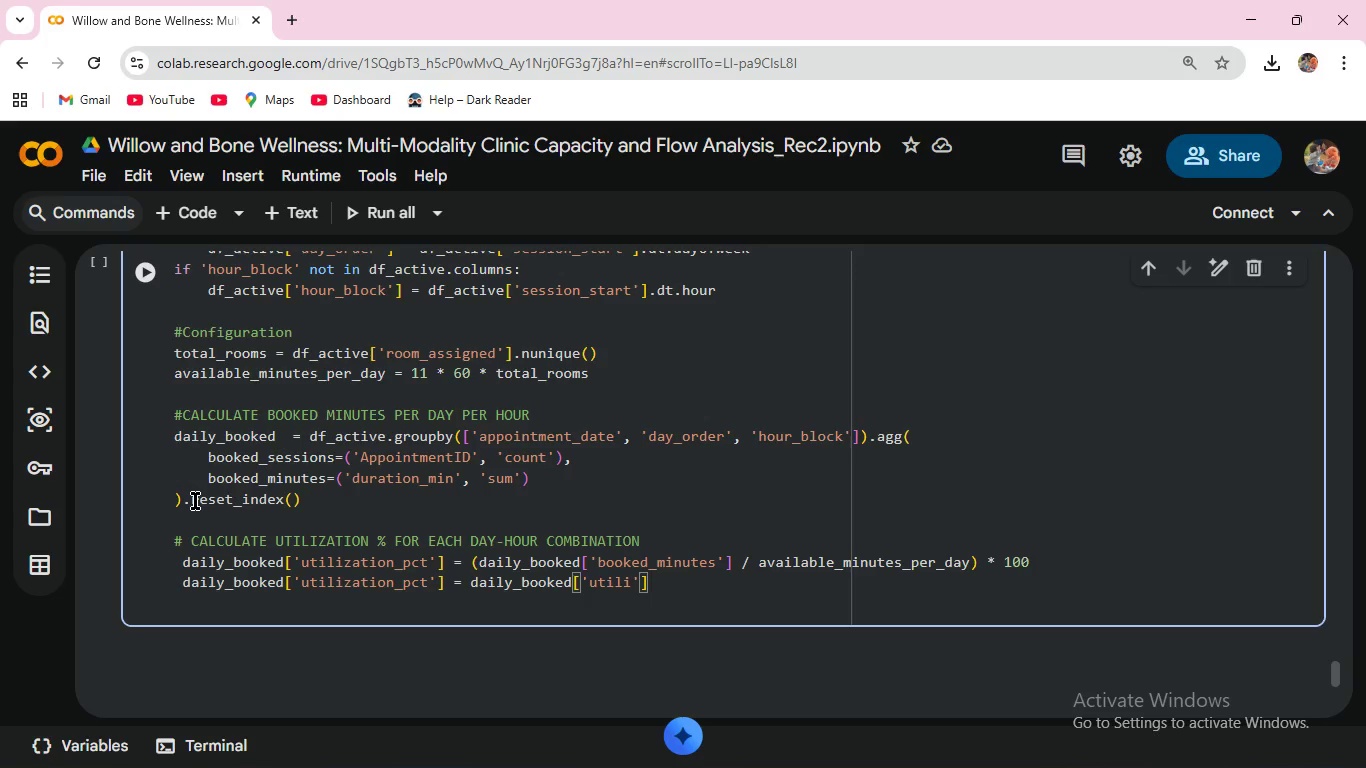 
type(zation_pct)
 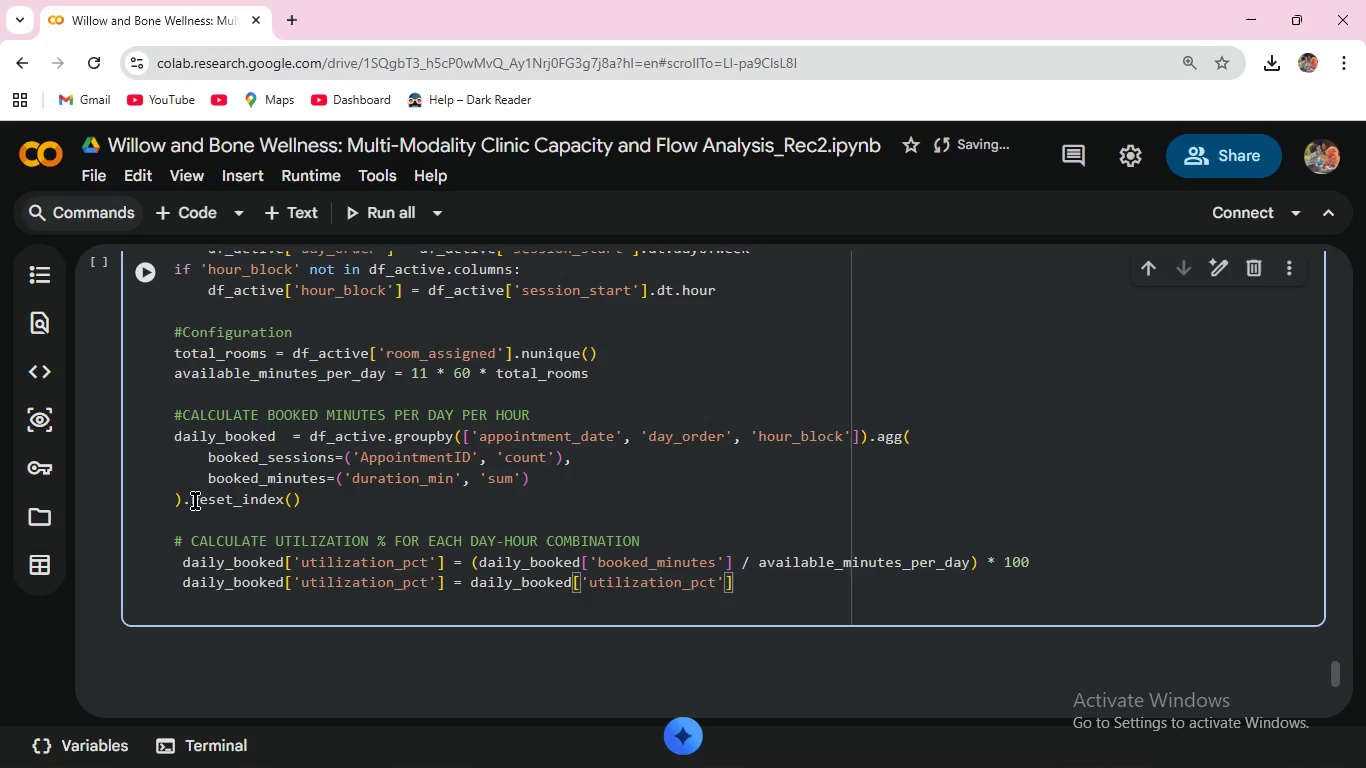 
key(ArrowRight)
 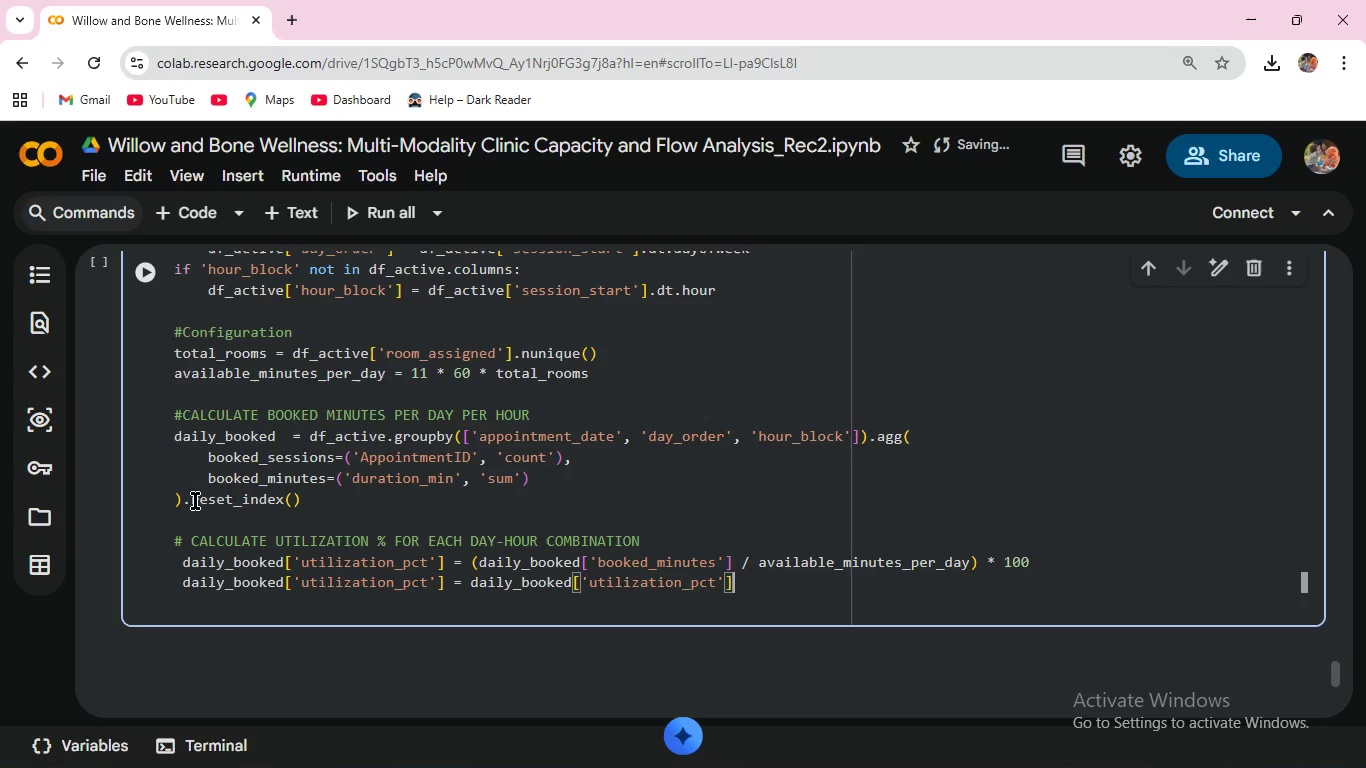 
key(ArrowRight)
 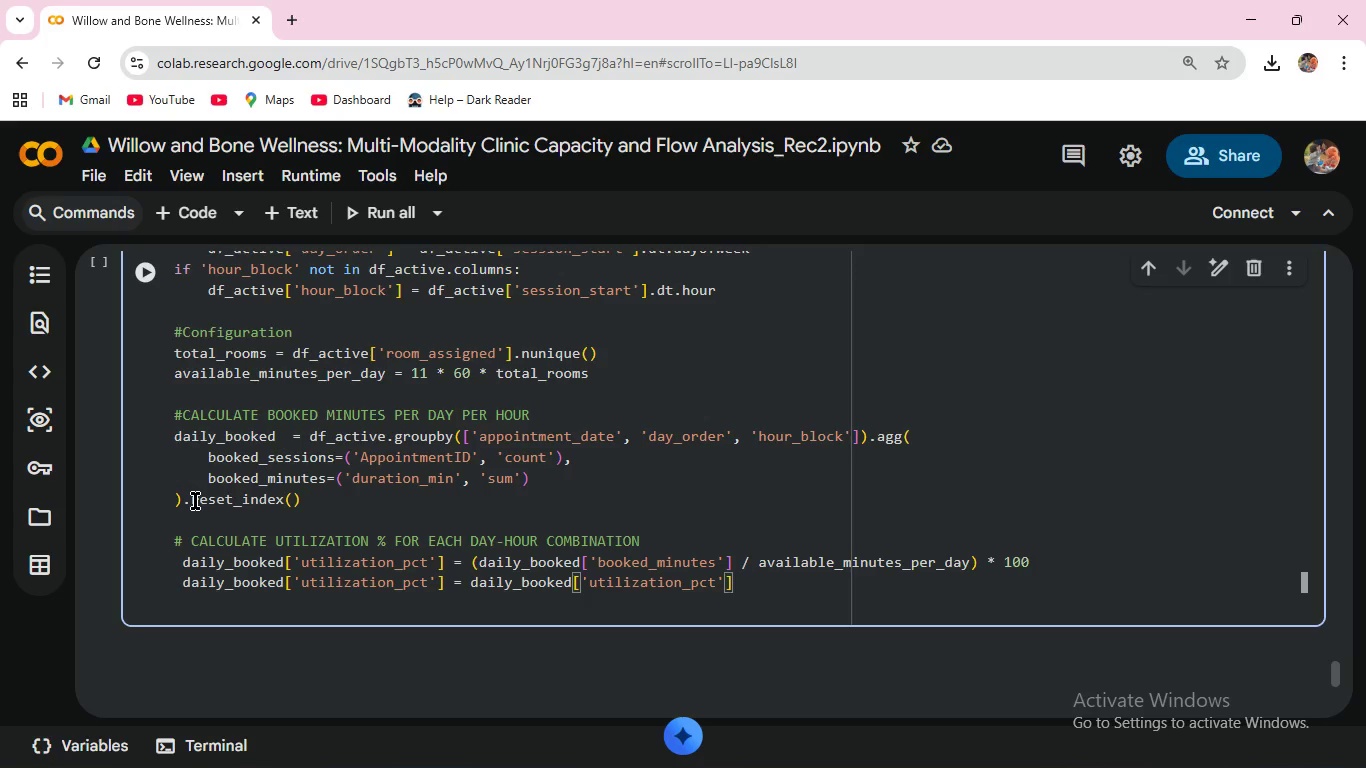 
type(.clip(0, 100)
 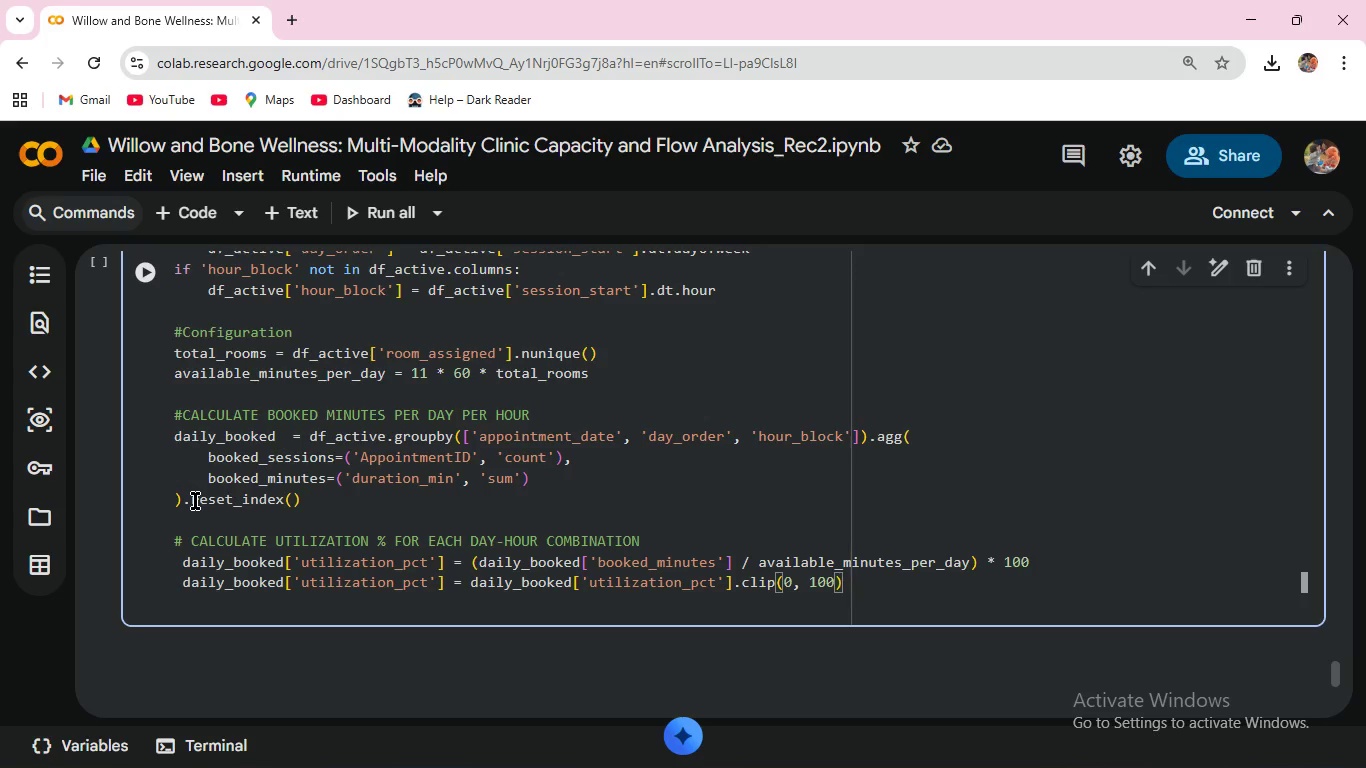 
wait(17.11)
 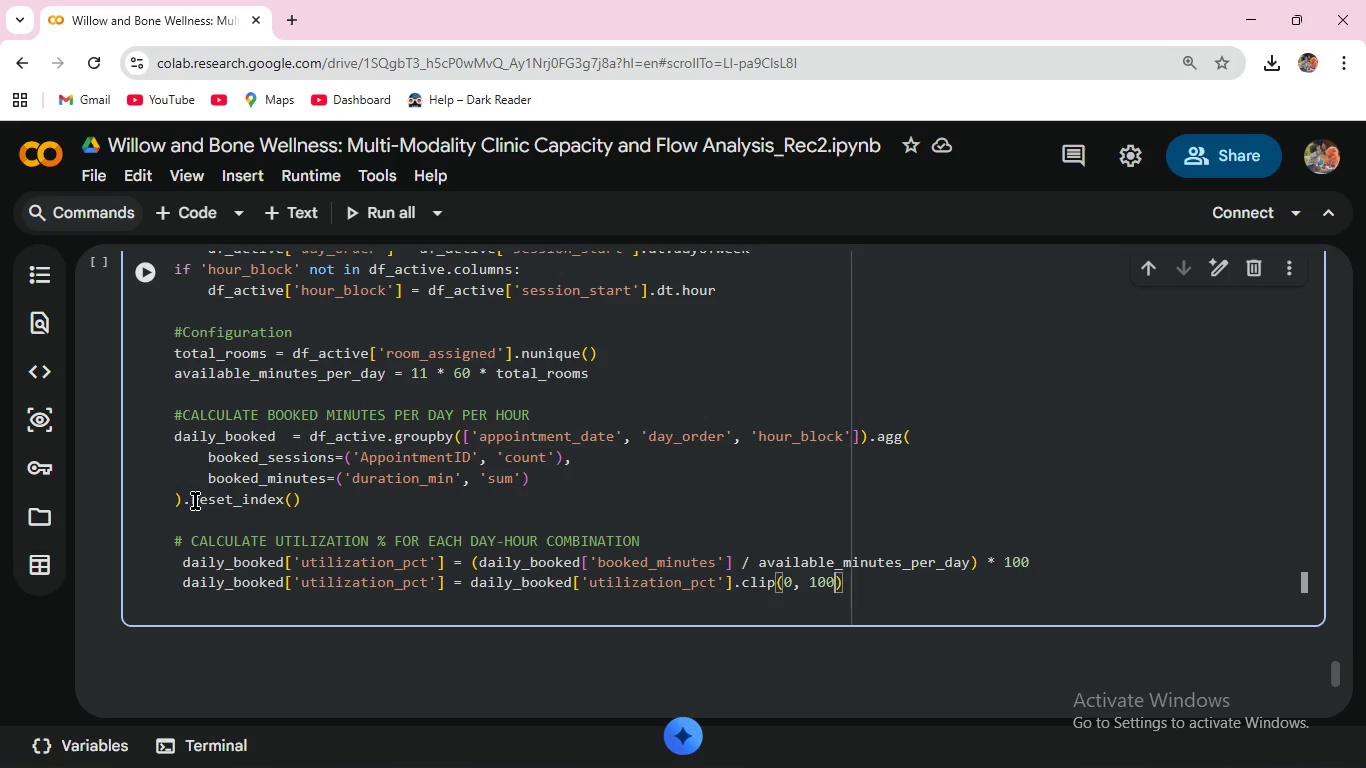 
key(ArrowRight)
 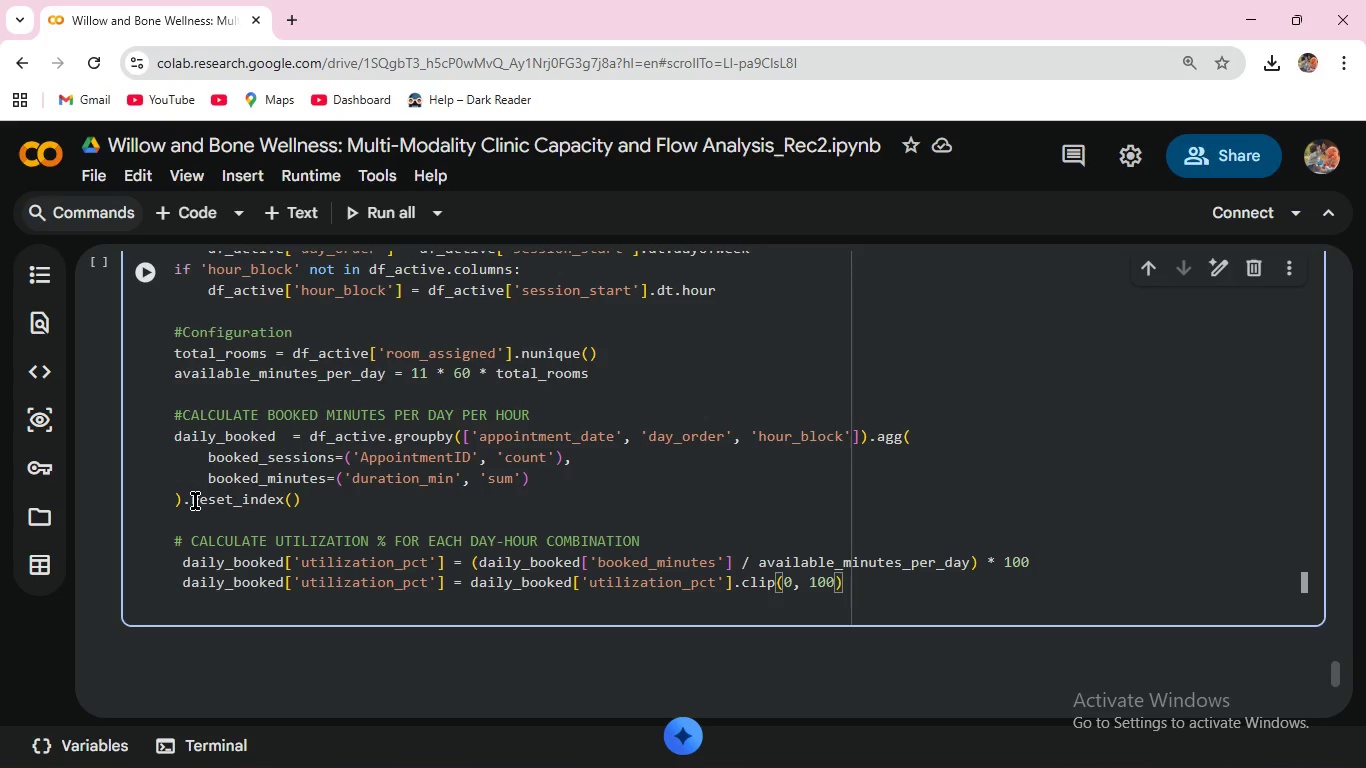 
key(Enter)
 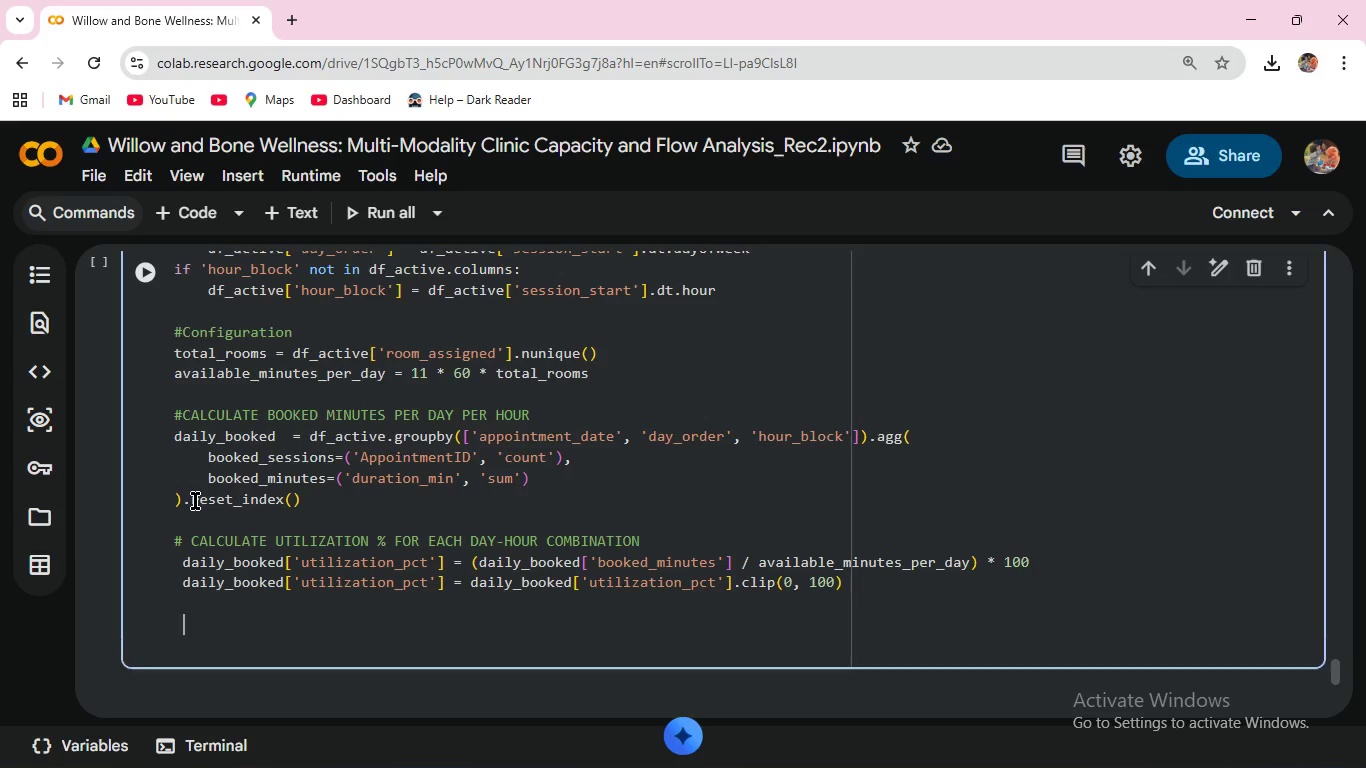 
key(Enter)
 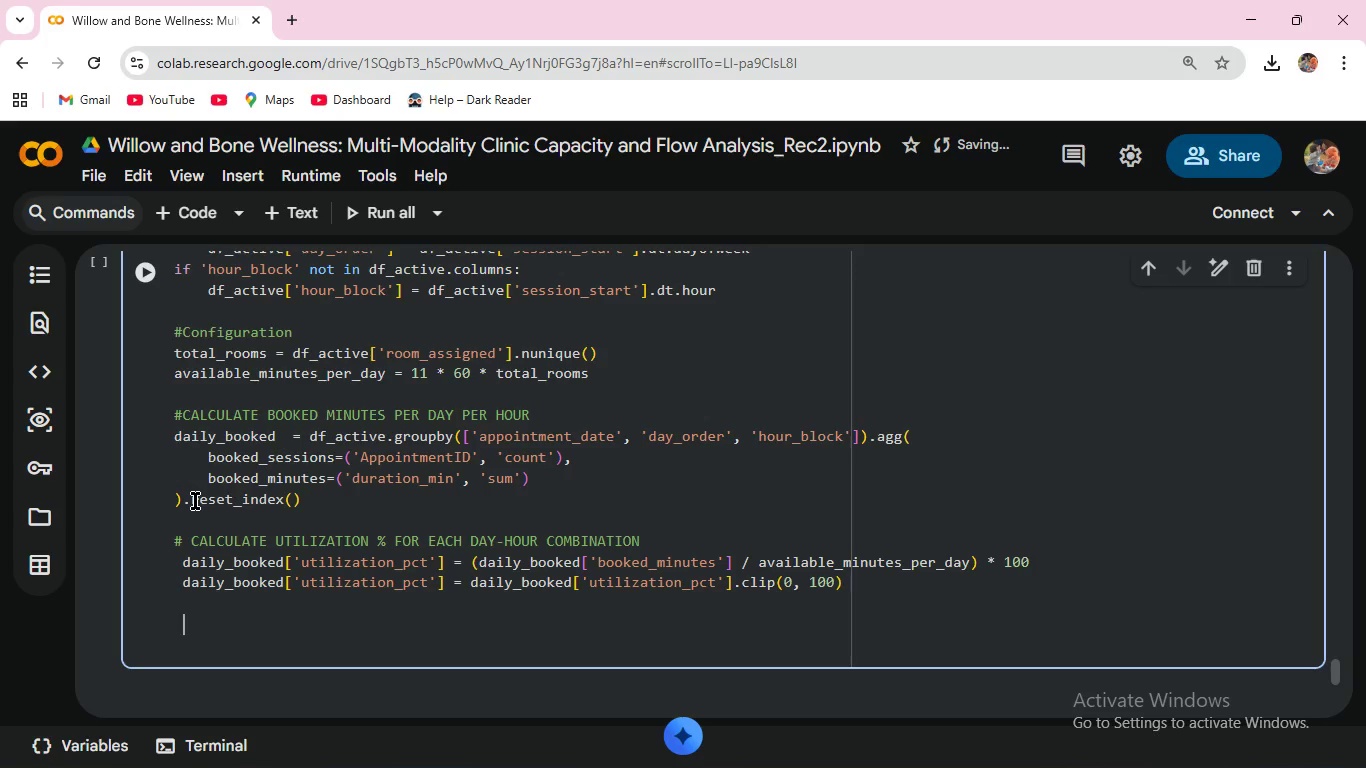 
type(#Av)
key(Backspace)
type(VERAGE UTILIZATION ACROSS ALL DAYS )
 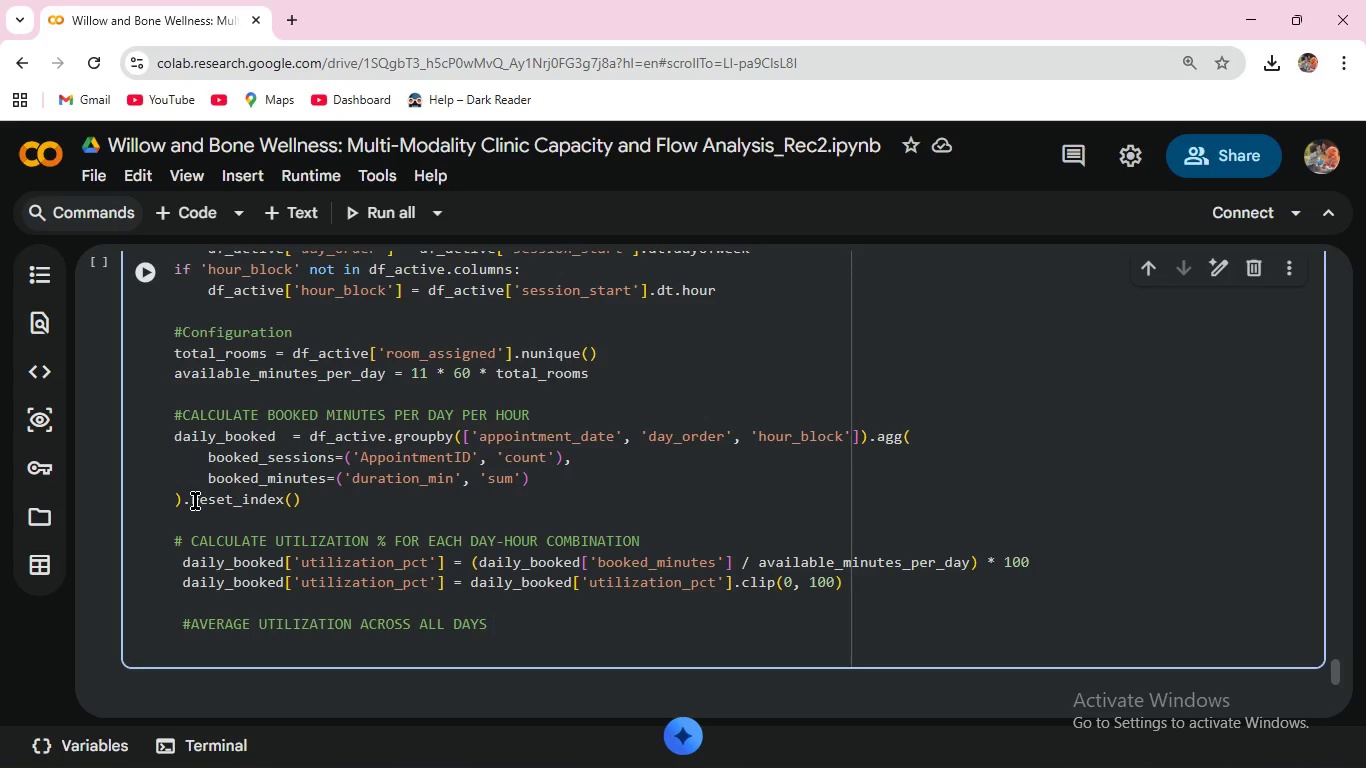 
wait(23.53)
 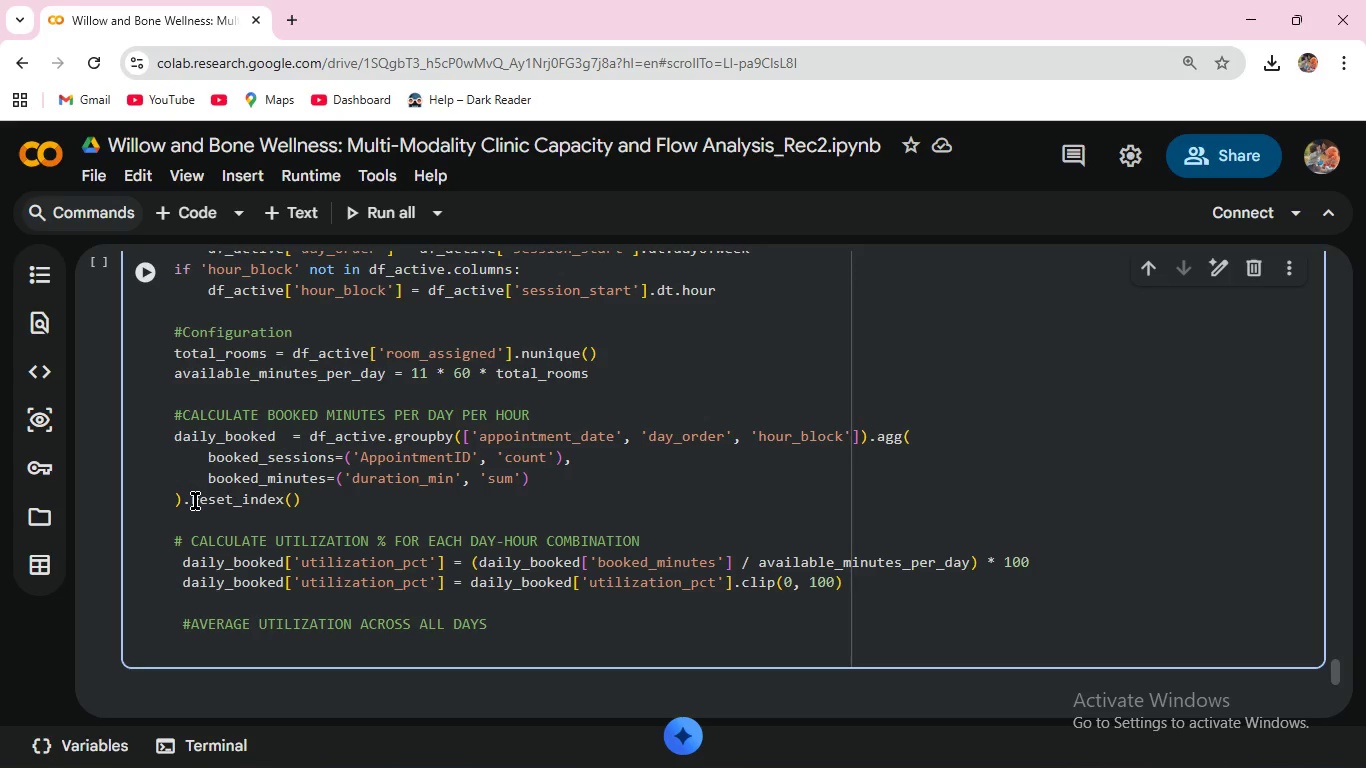 
key(Enter)
 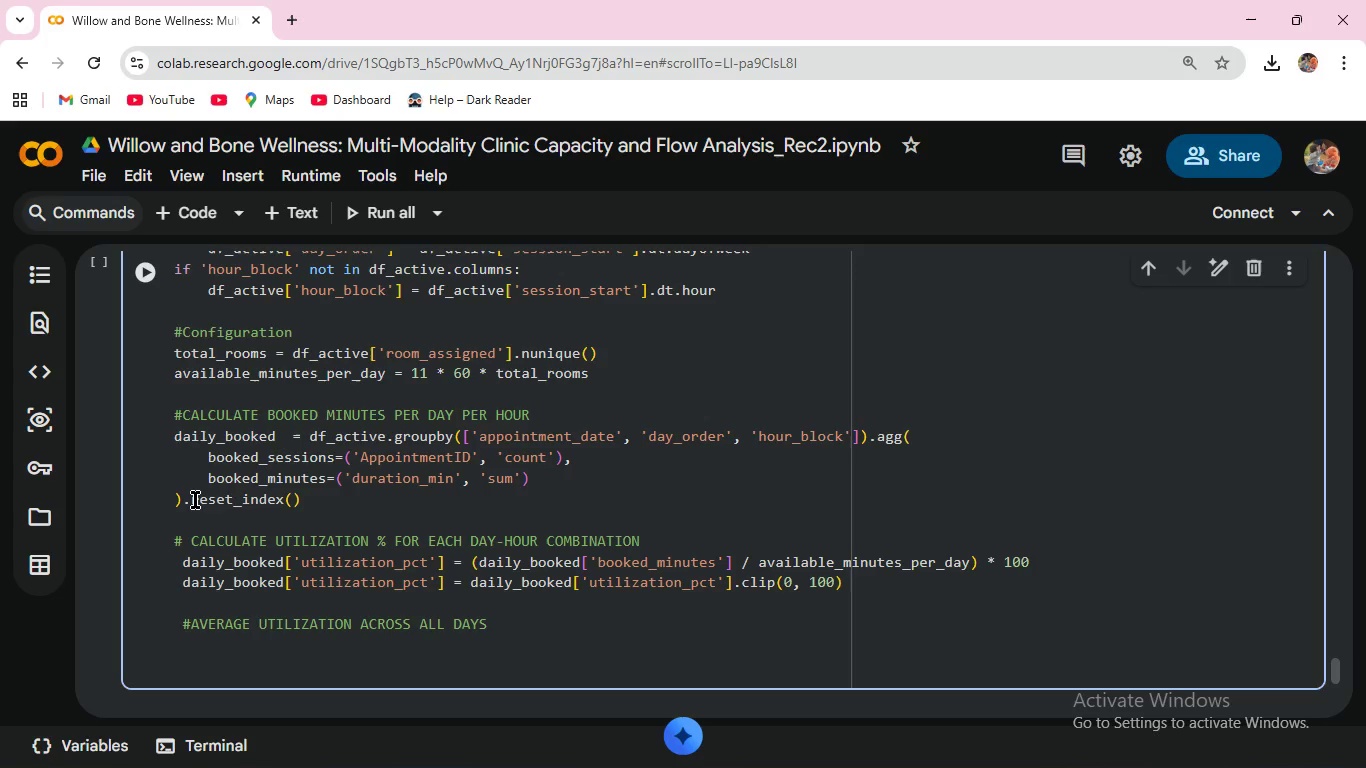 
type(utili)
 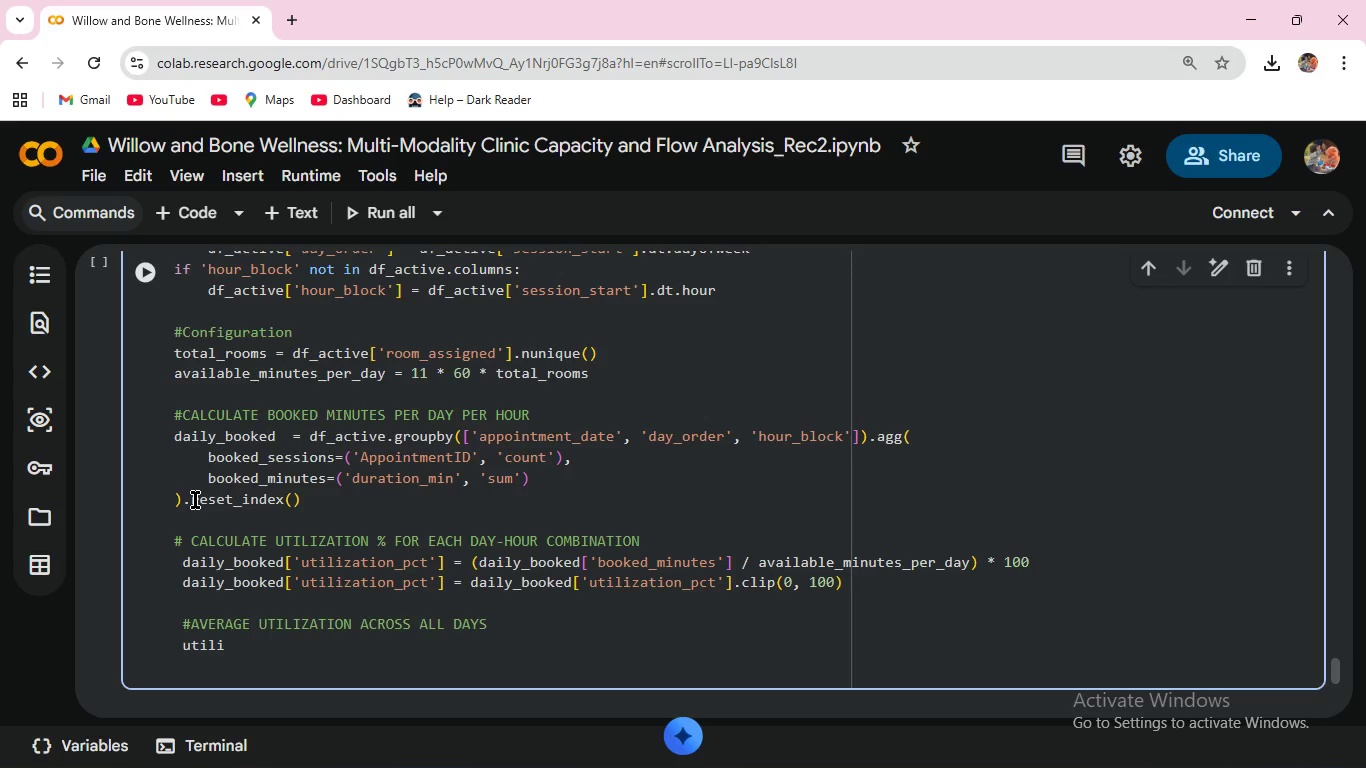 
wait(5.05)
 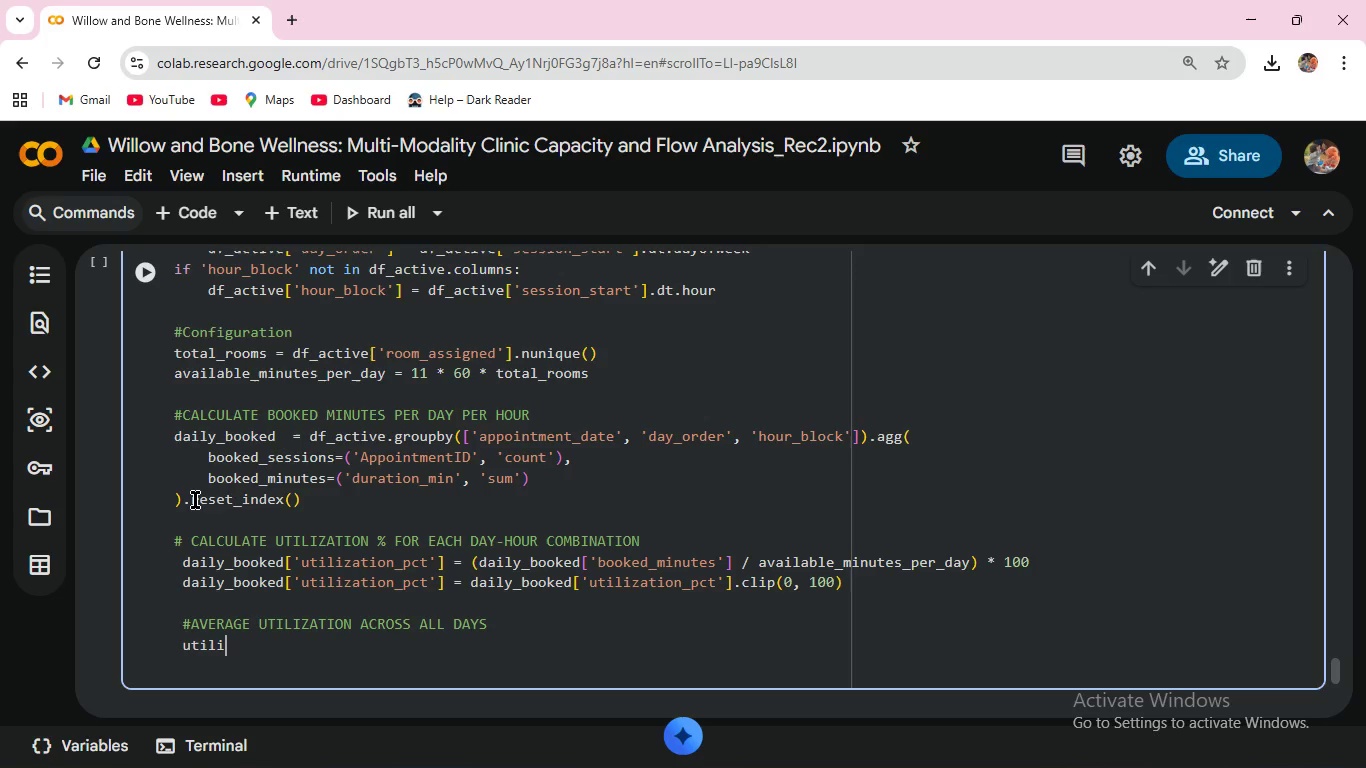 
type(zation = daily_booked.groupby)
 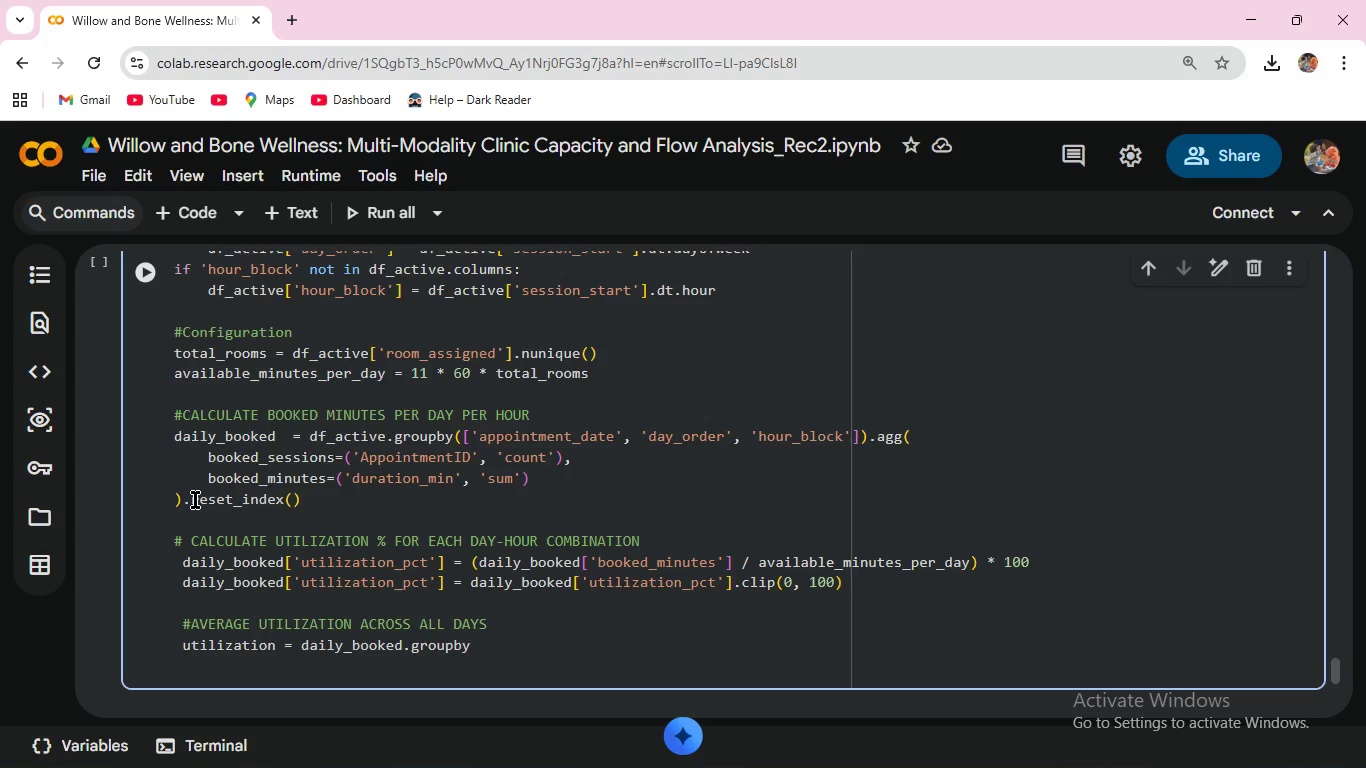 
wait(5.47)
 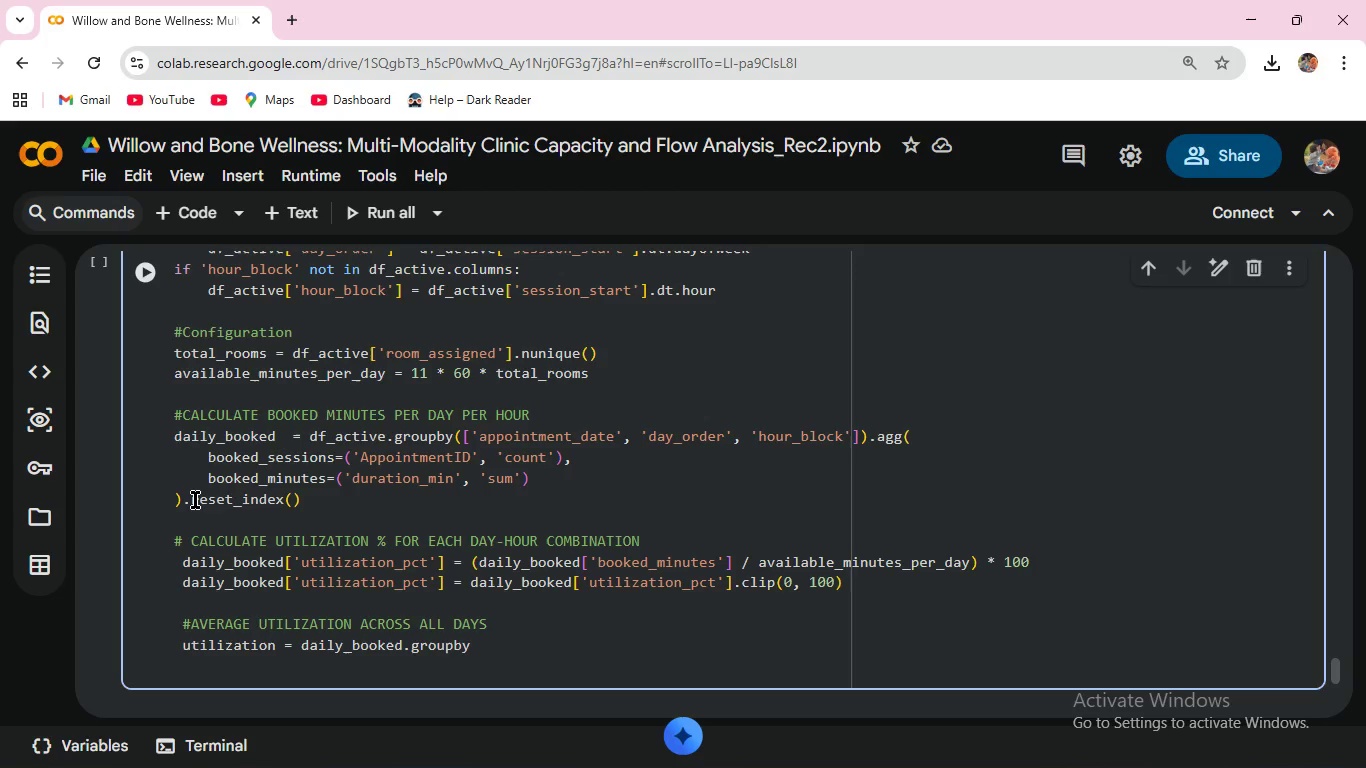 
type((['day_order)
 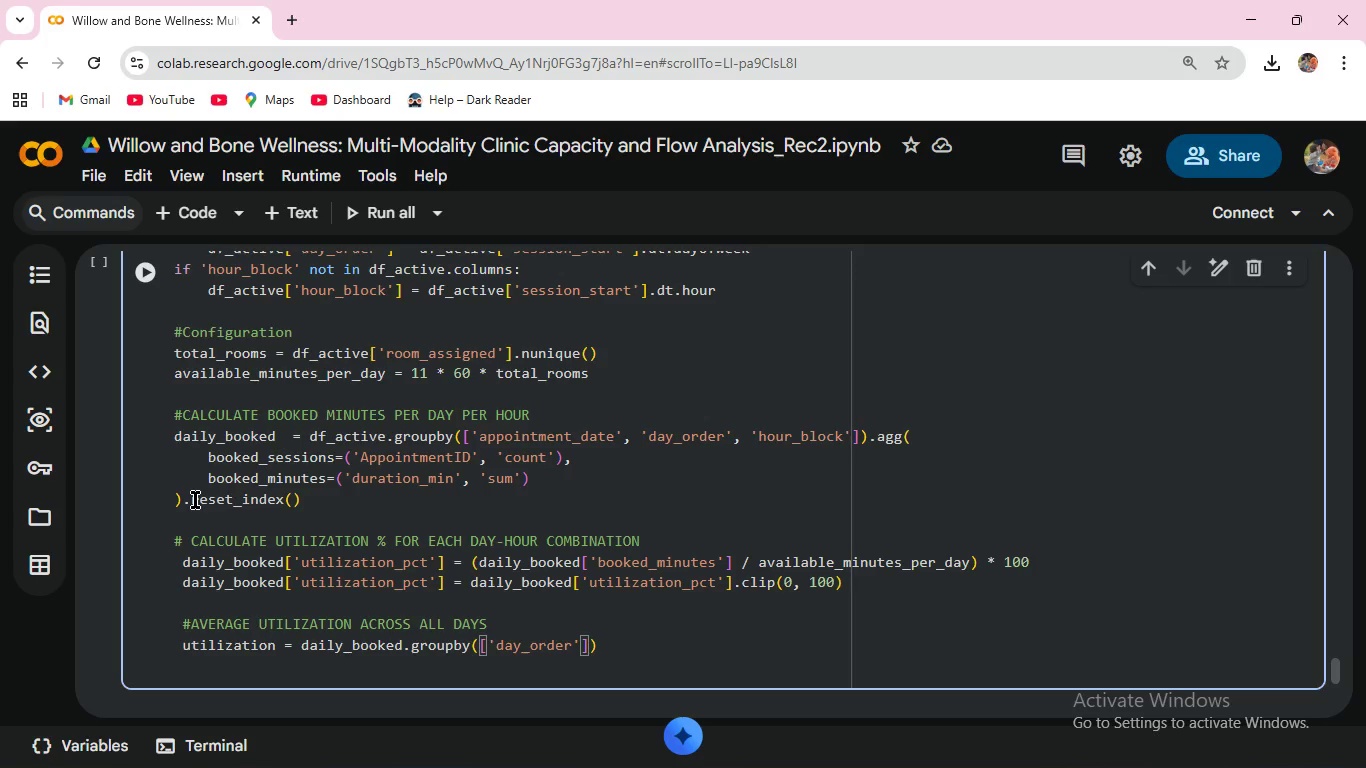 
key(ArrowRight)
 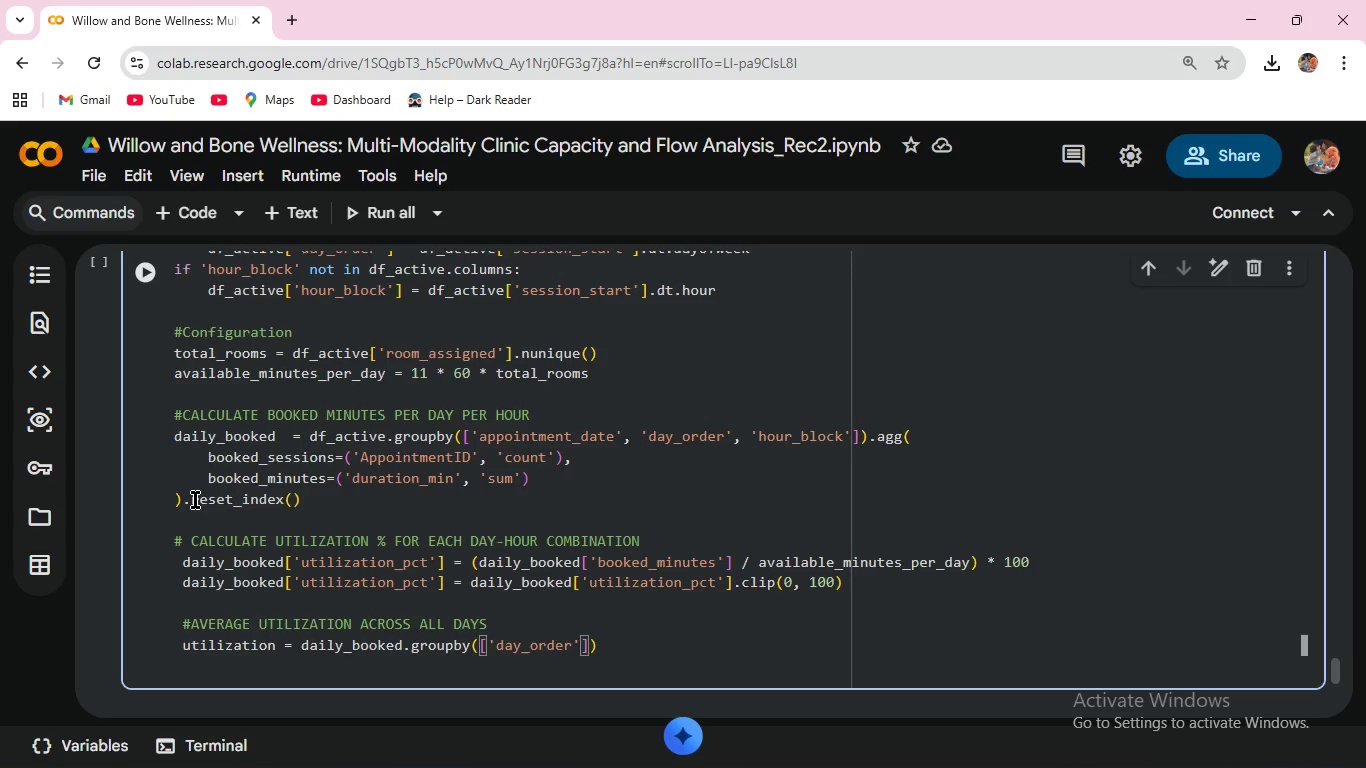 
type(, 'hour_block)
 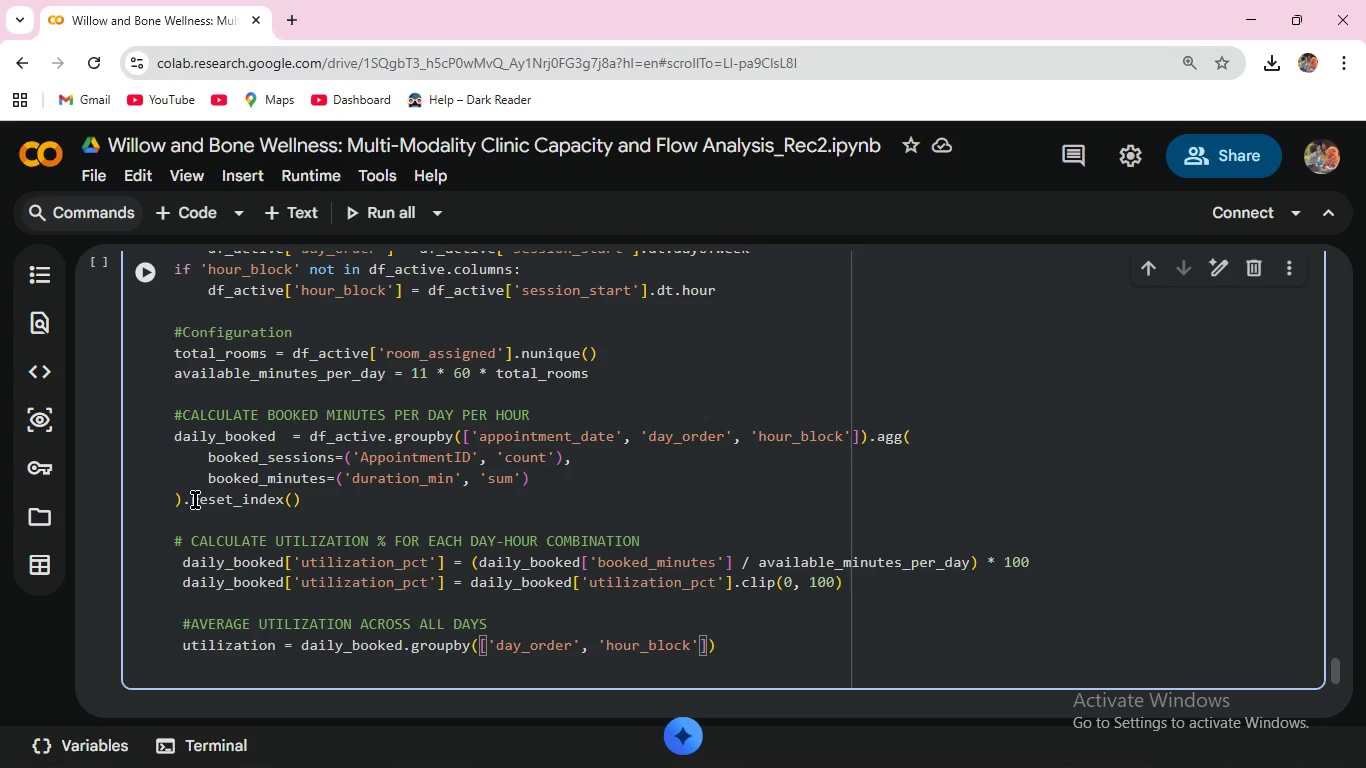 
key(ArrowRight)
 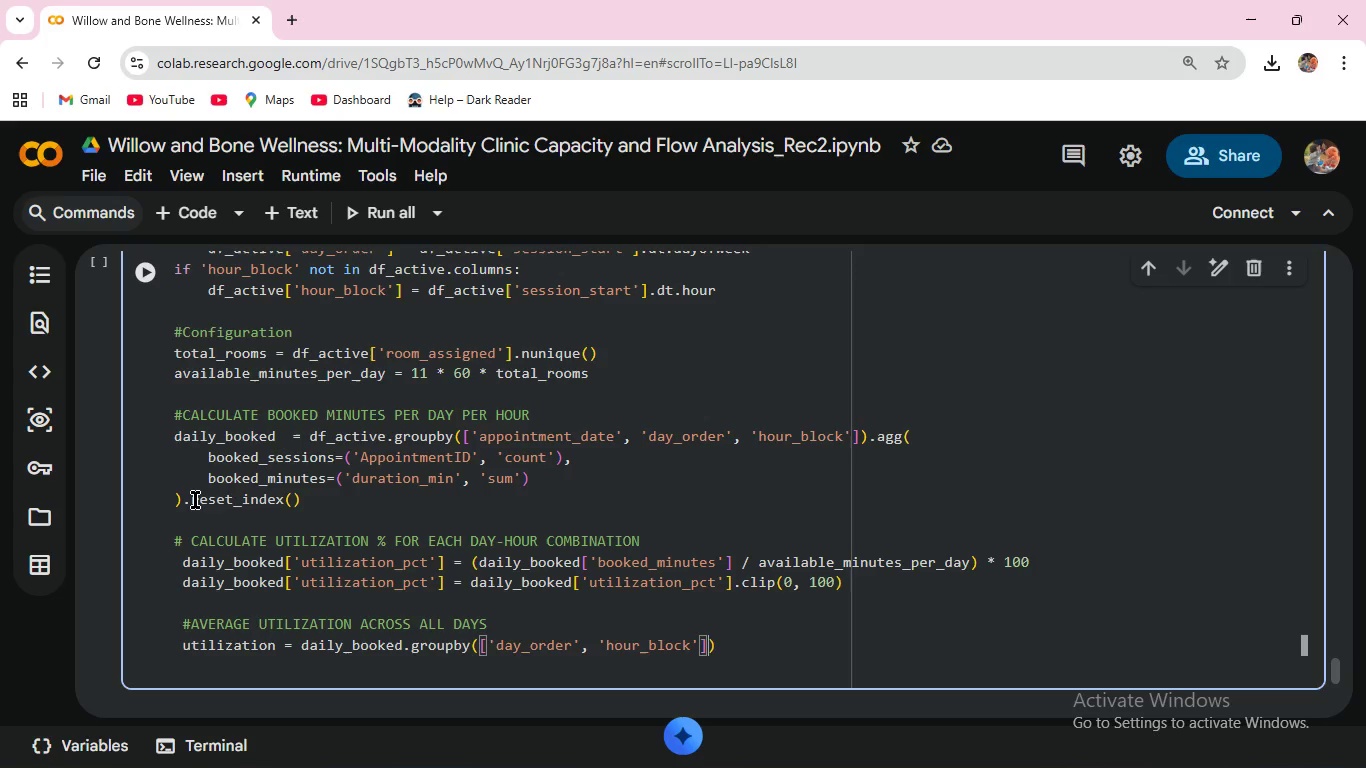 
key(ArrowRight)
 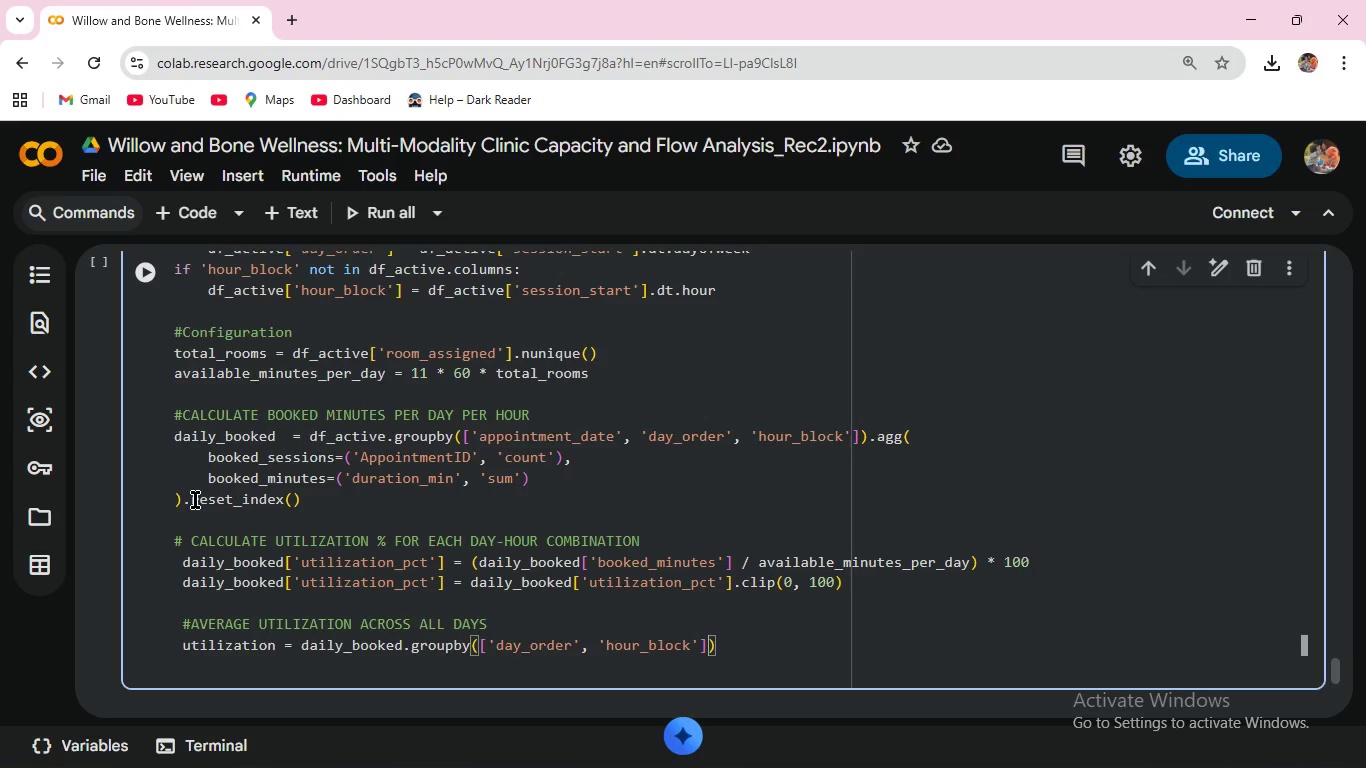 
key(ArrowRight)
 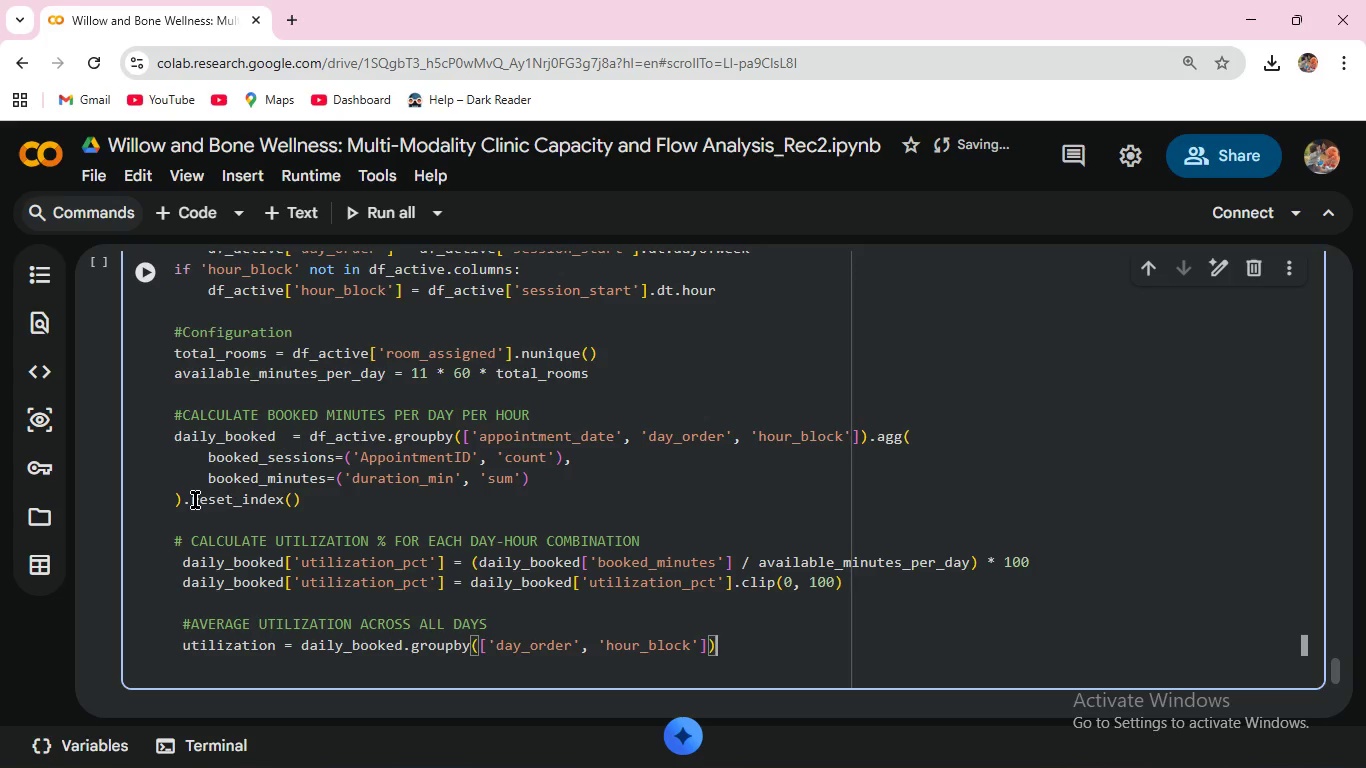 
key(Period)
 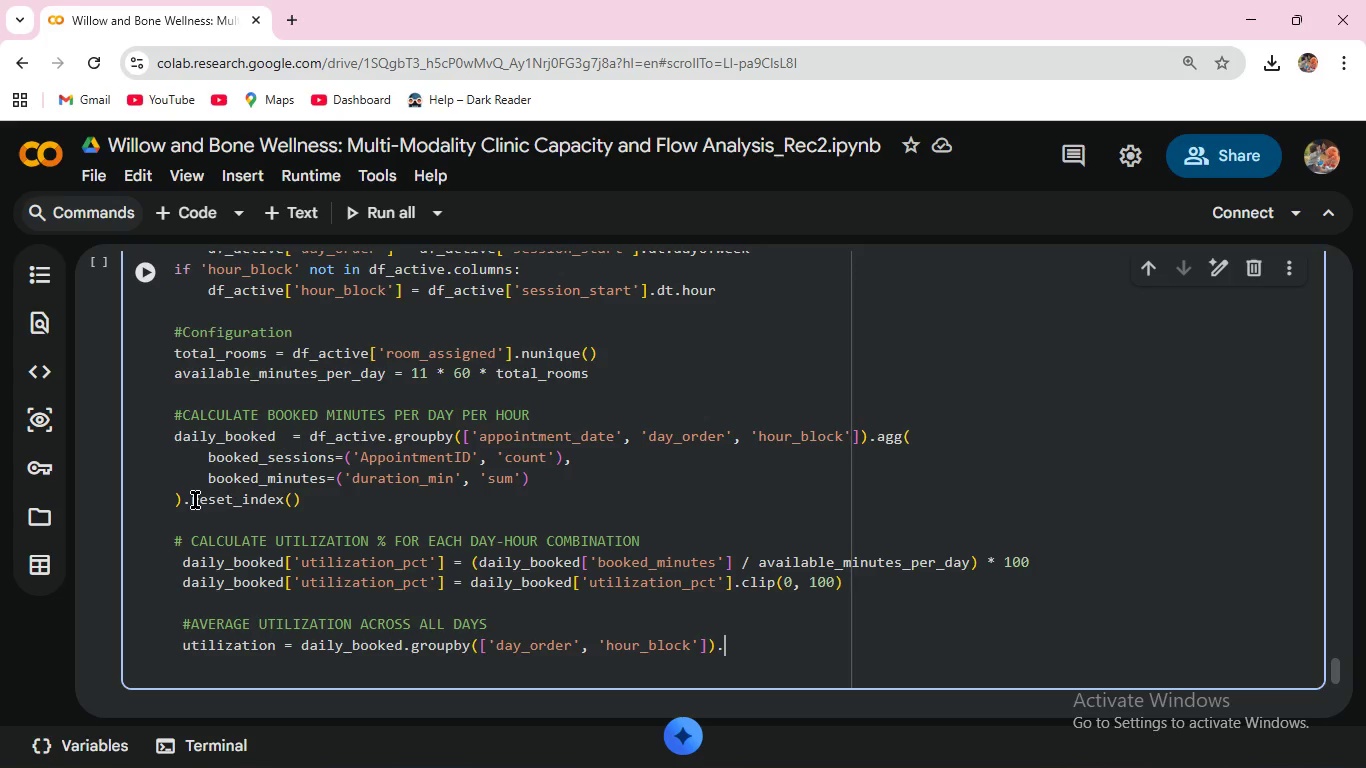 
type(agg()
 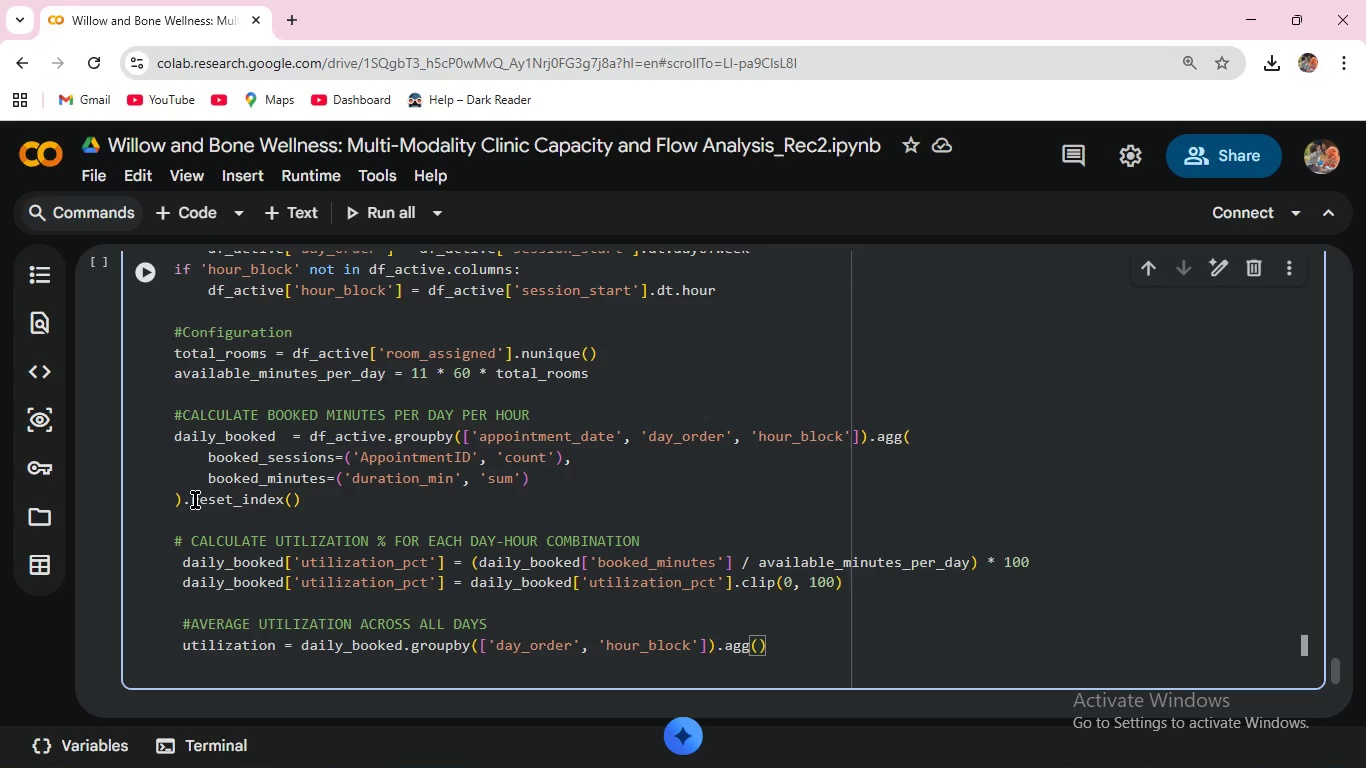 
key(Enter)
 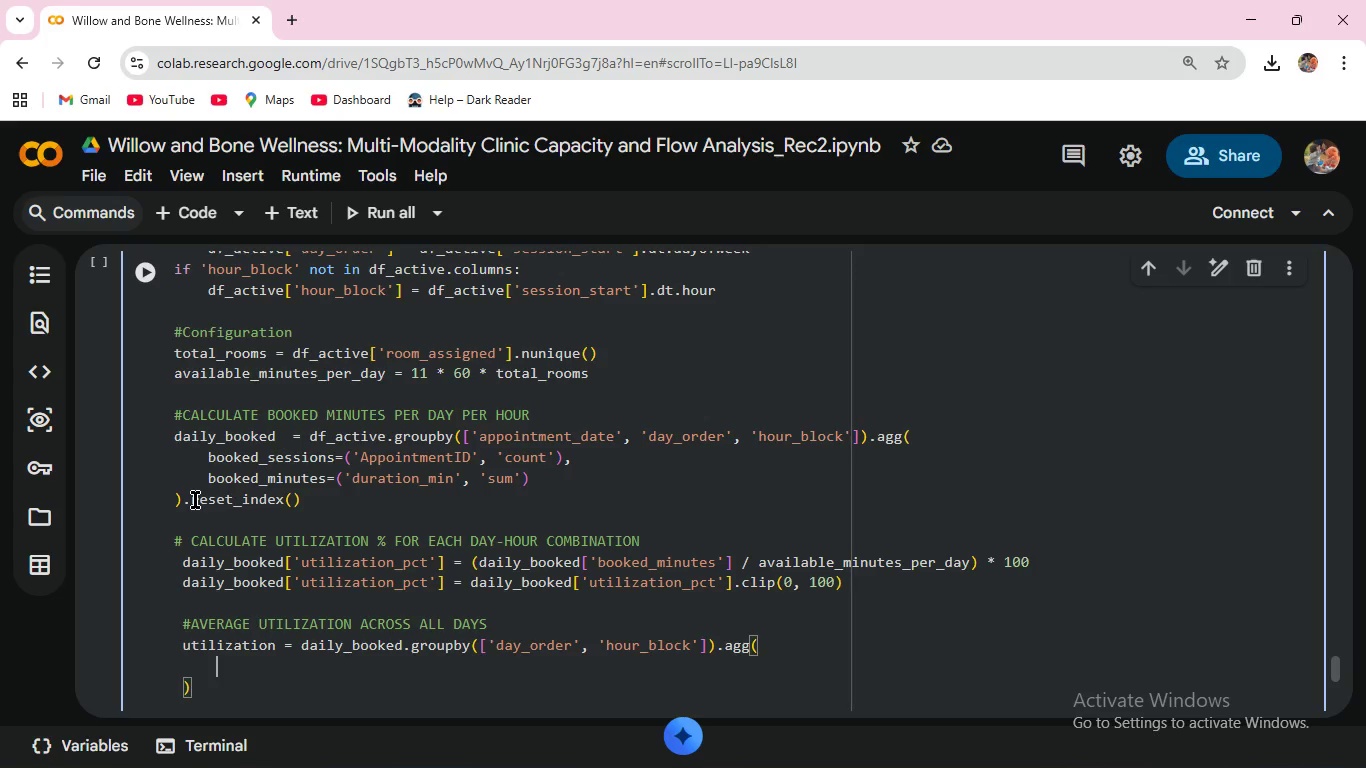 
wait(5.74)
 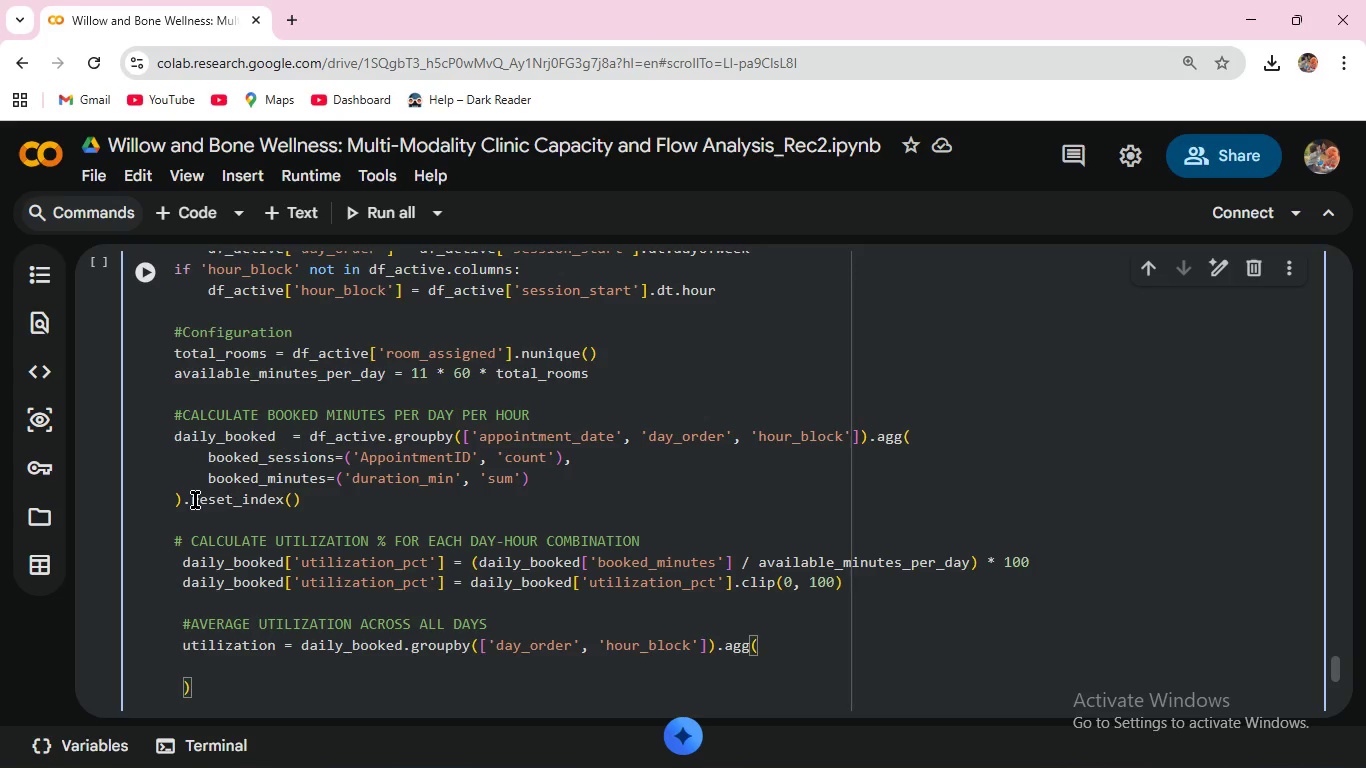 
type( avg_sessions=('booked_sessions)
 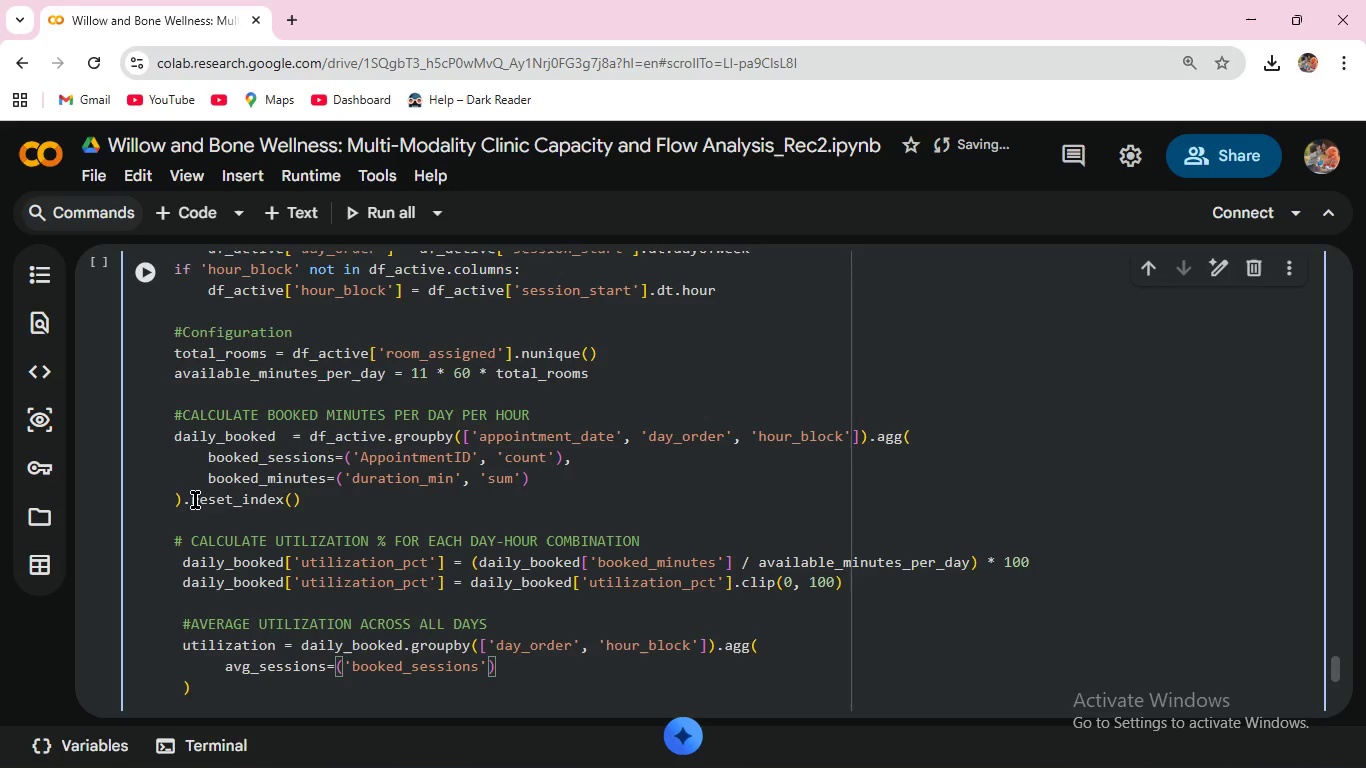 
key(ArrowRight)
 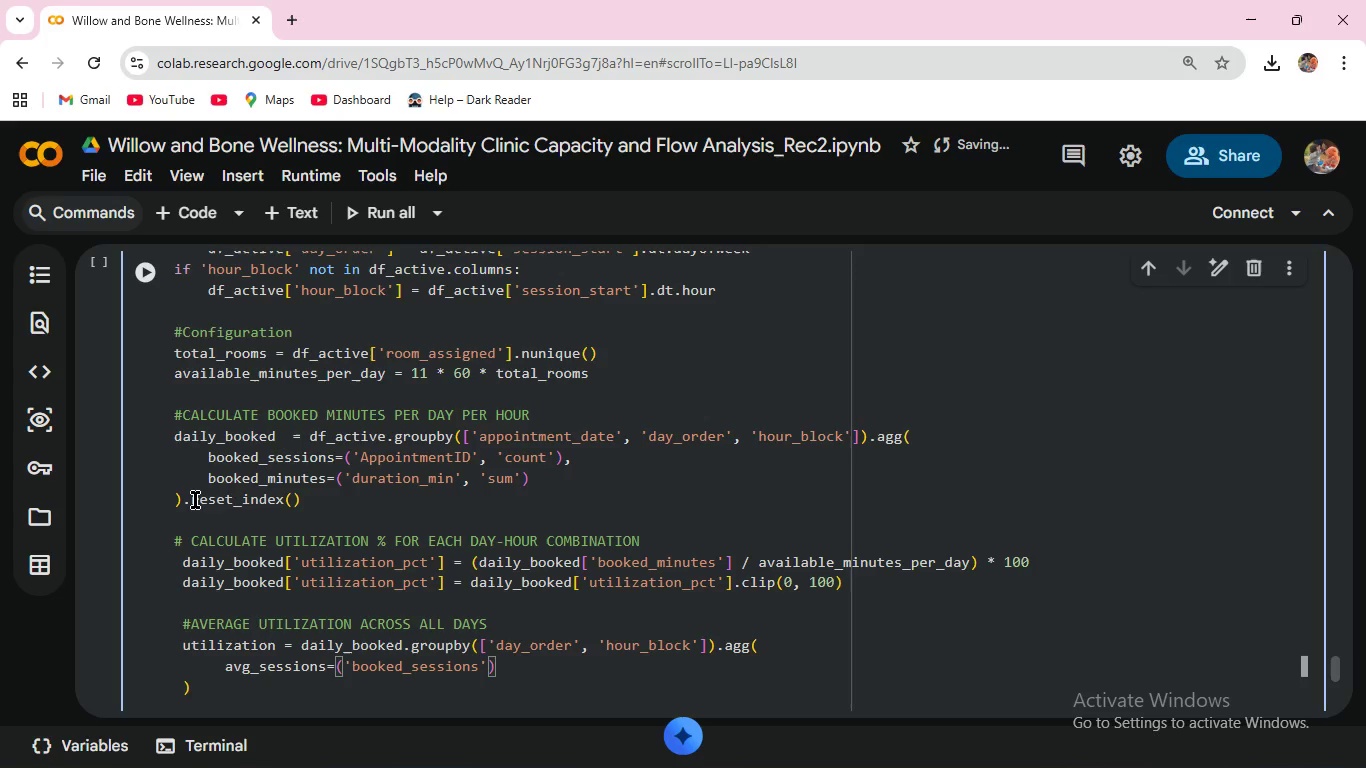 
type(, 'mean)
 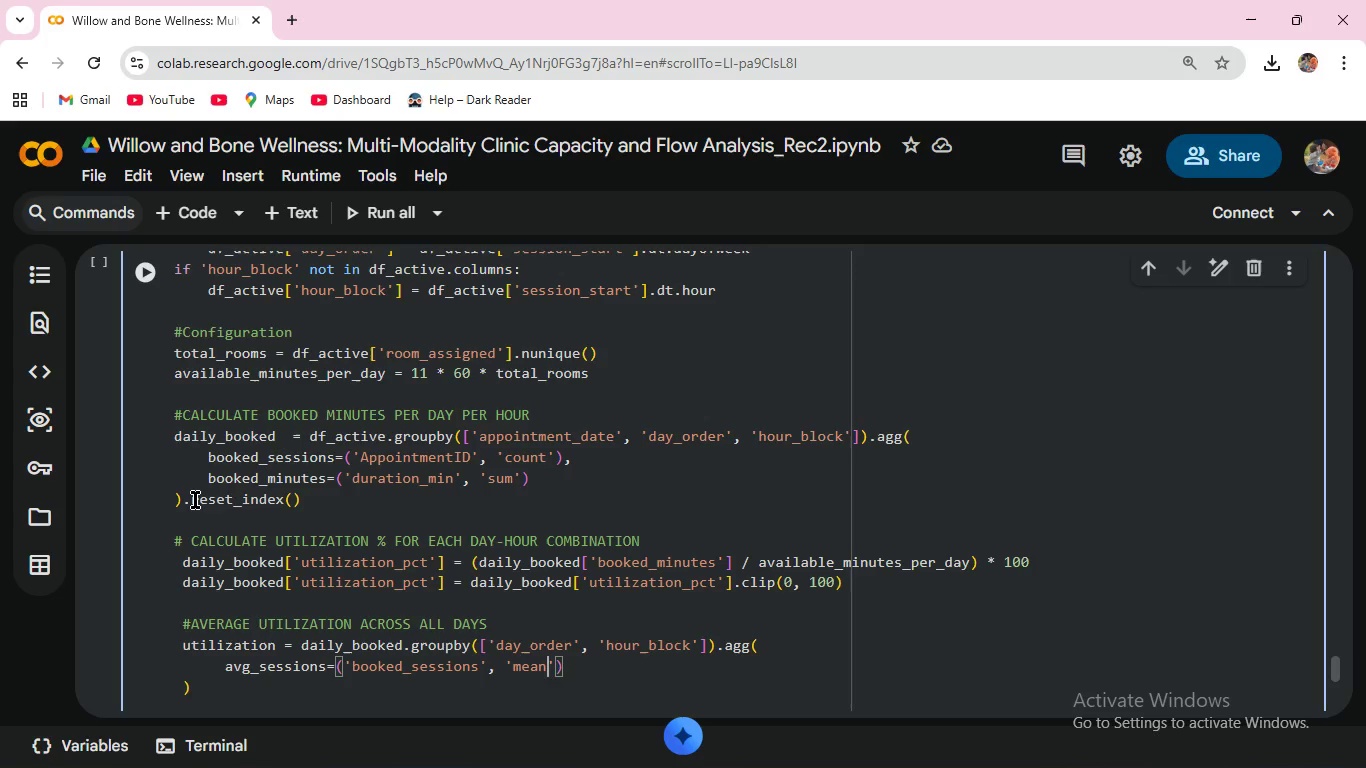 
key(ArrowRight)
 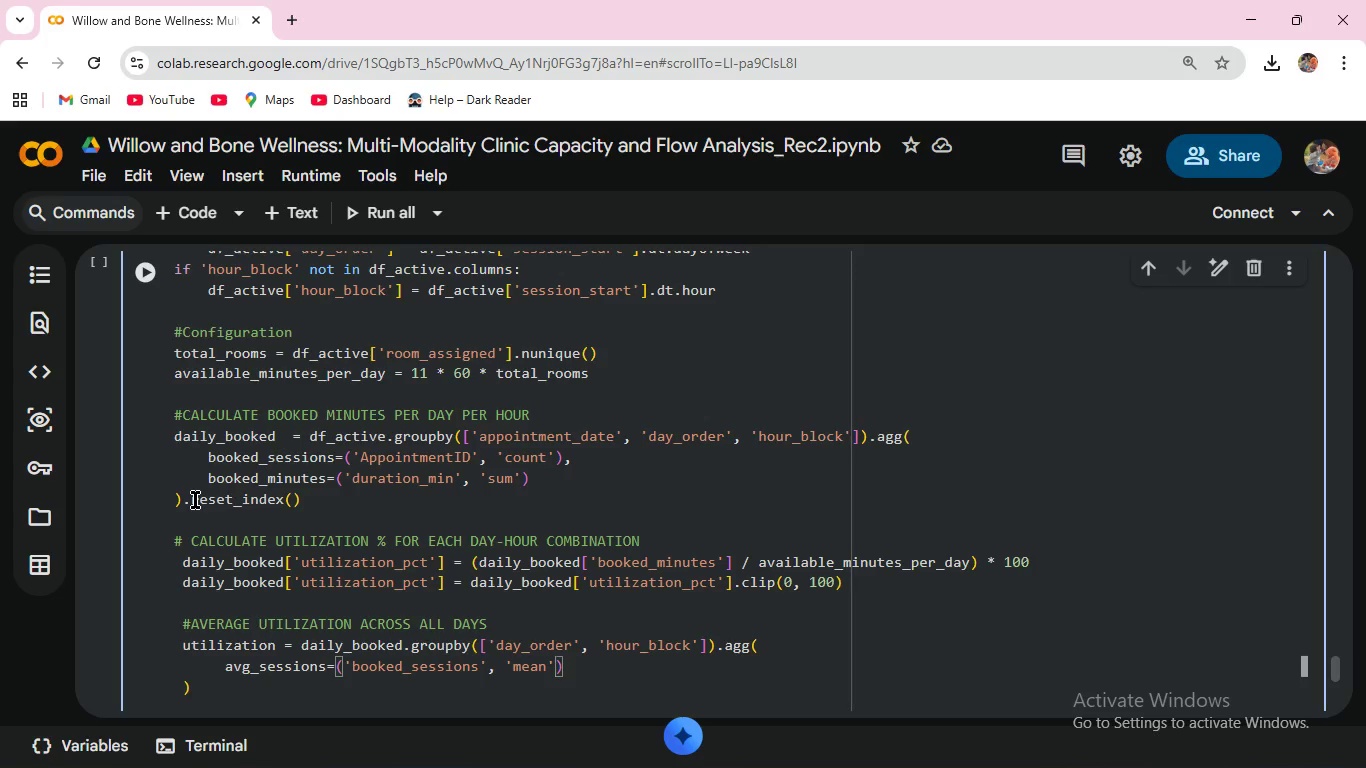 
key(ArrowRight)
 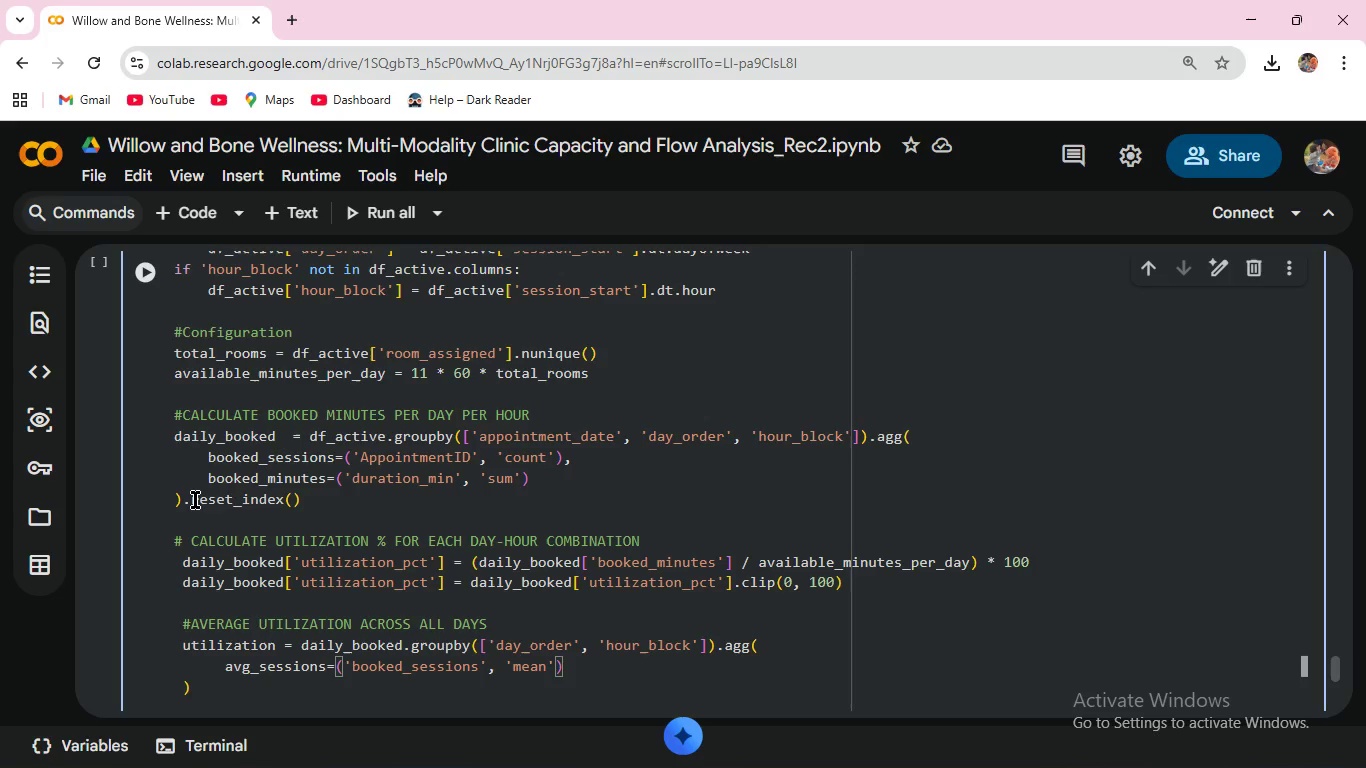 
key(Comma)
 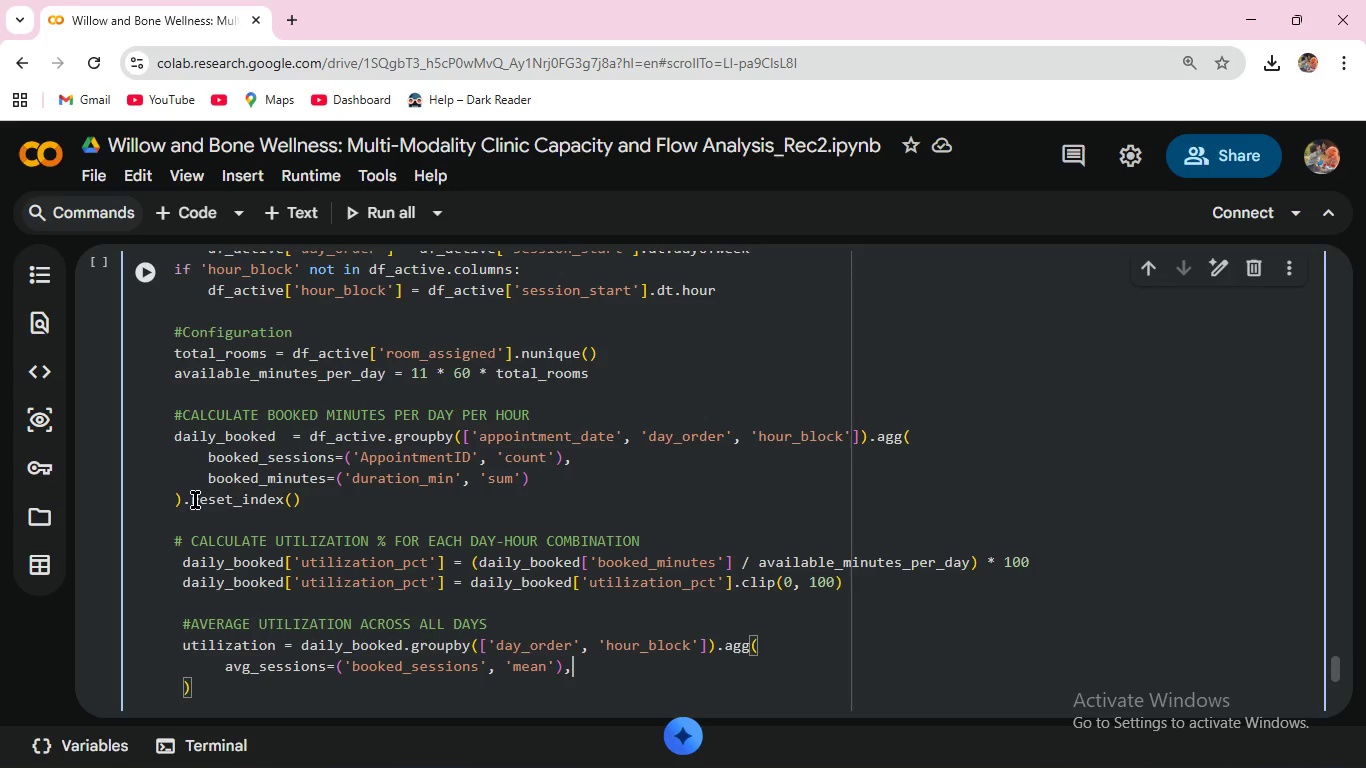 
key(Enter)
 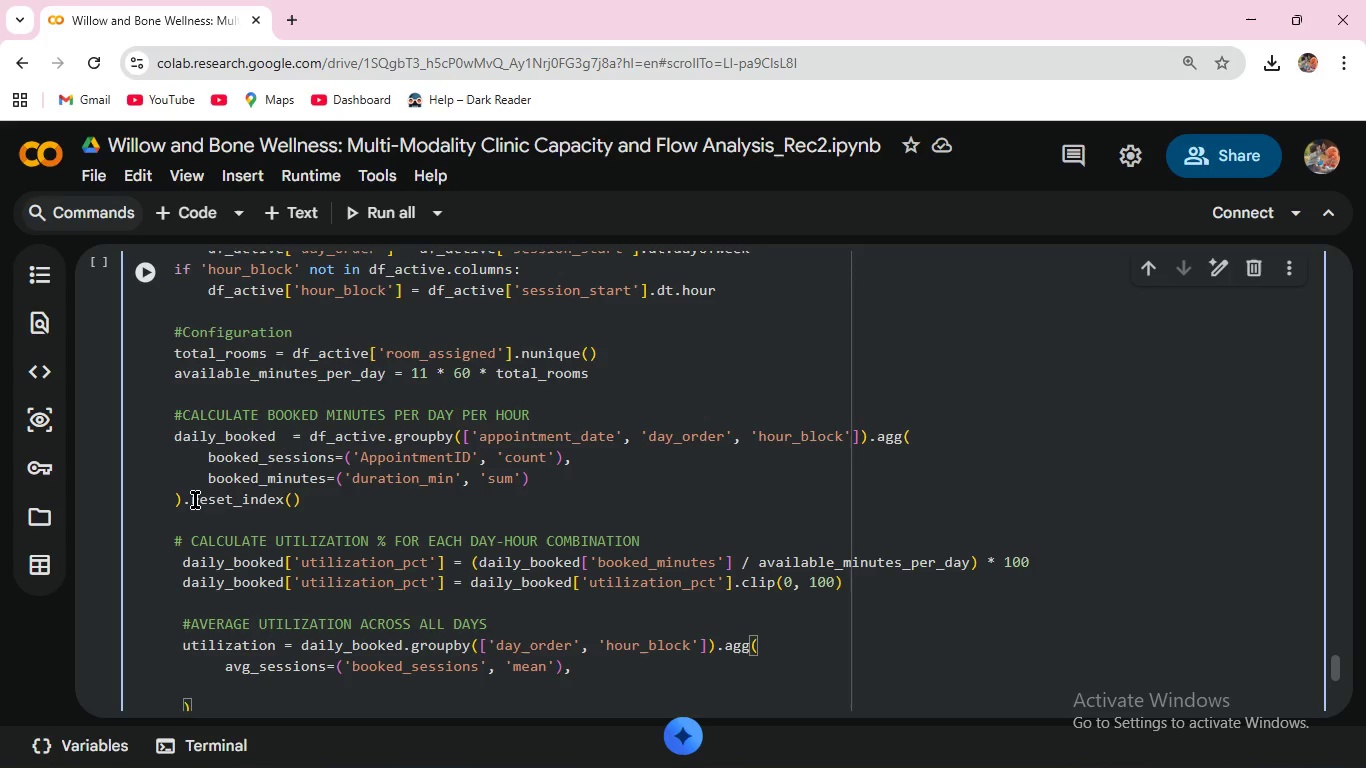 
type(avg_booked_minutes=(')
 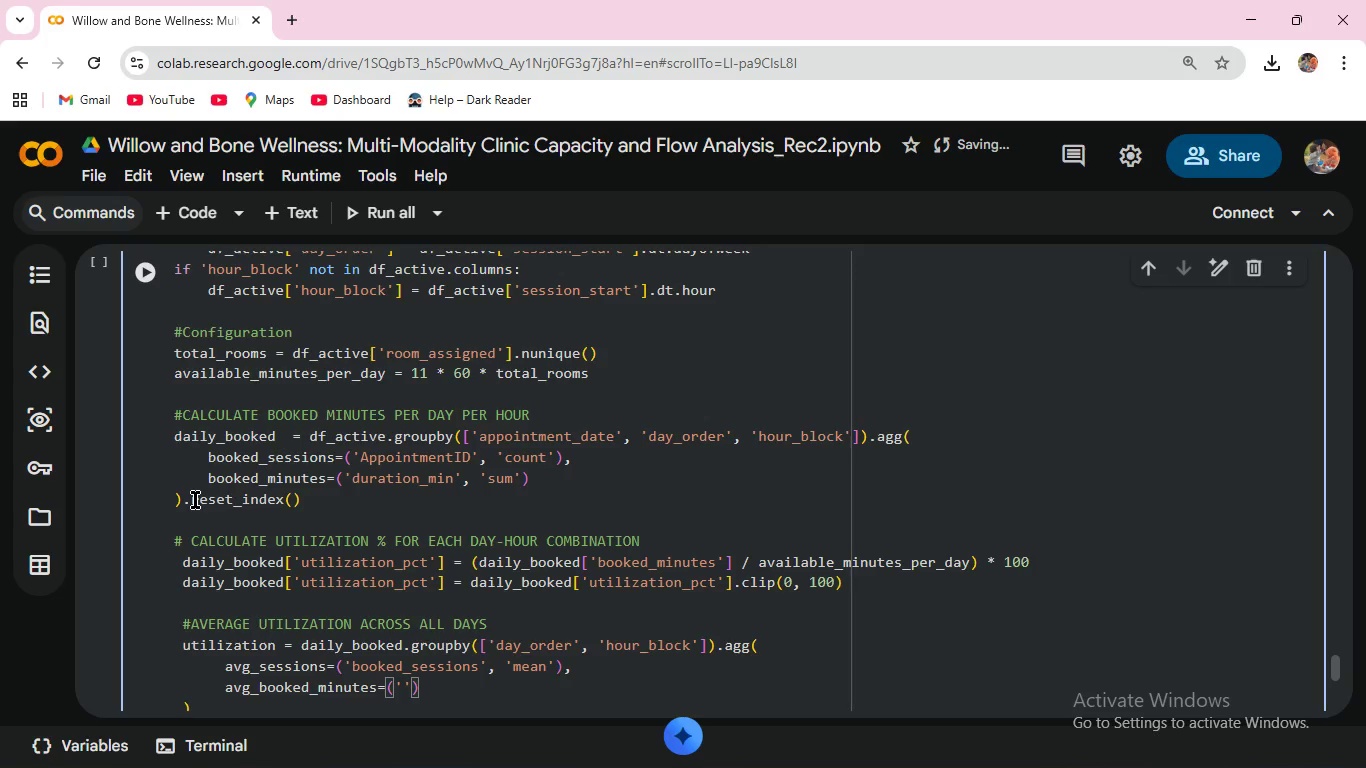 
type(booked_minutes)
 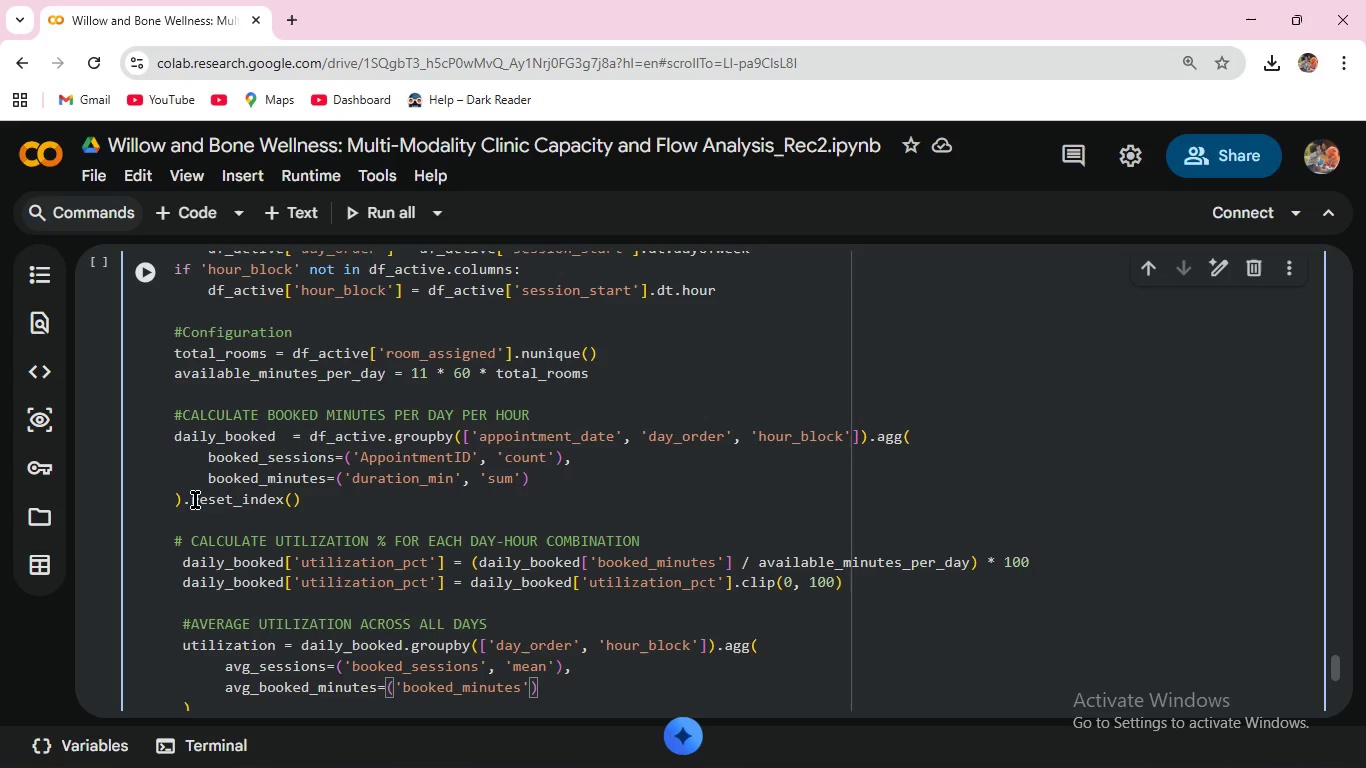 
key(ArrowRight)
 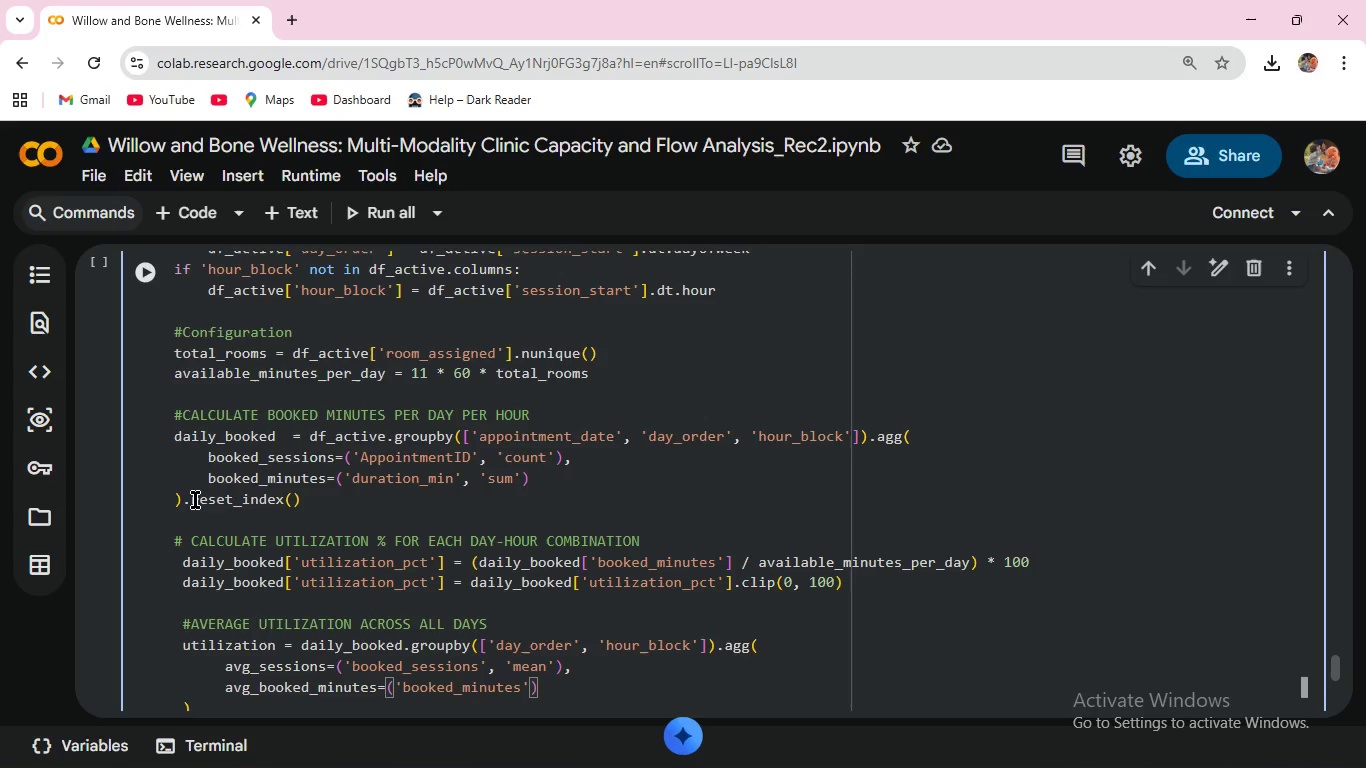 
key(Comma)
 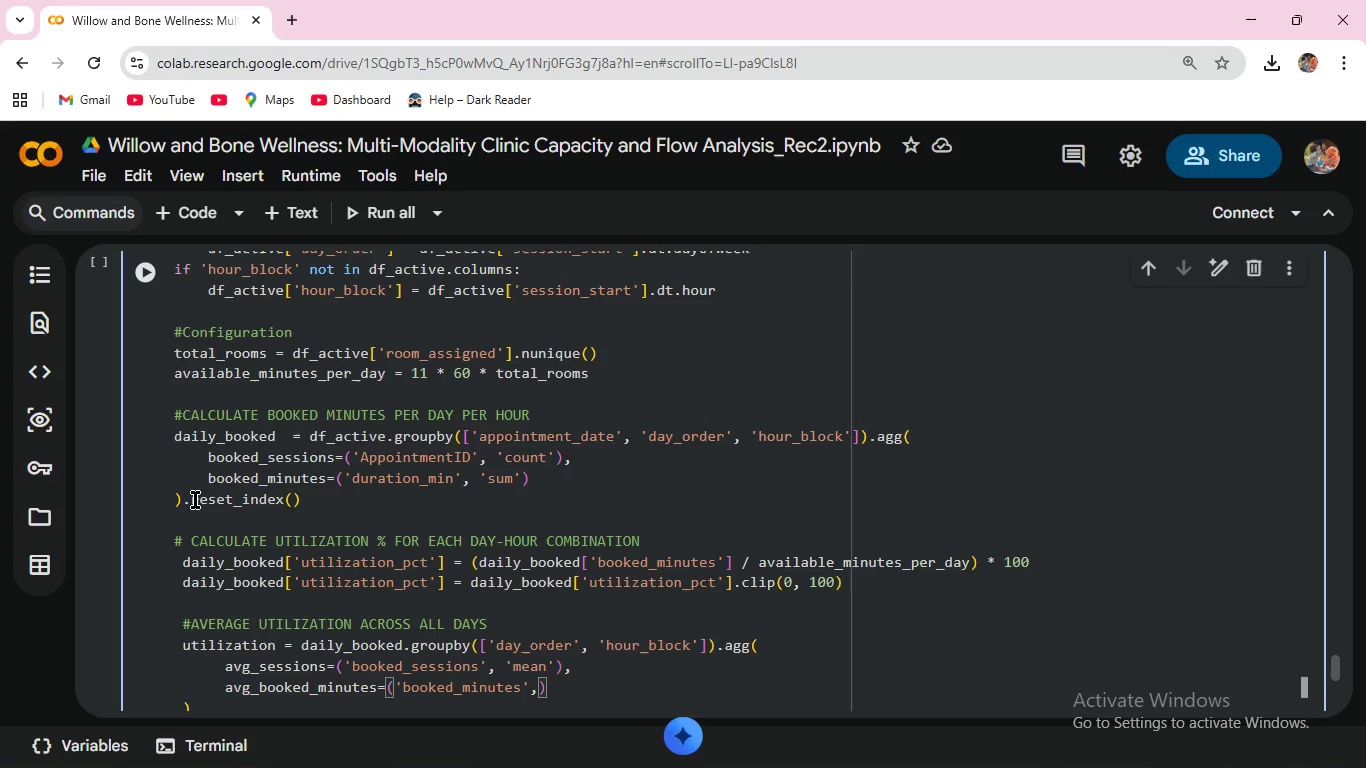 
wait(13.75)
 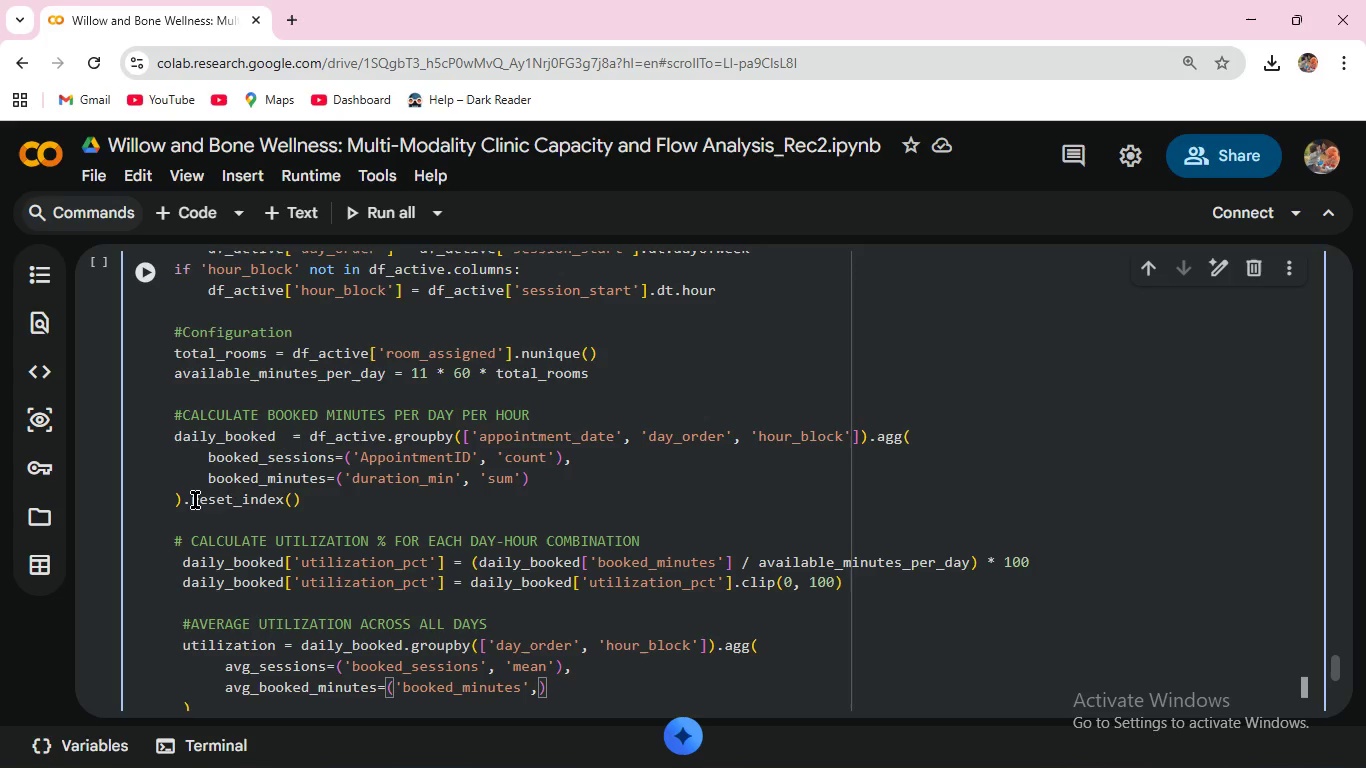 
type( mean)
key(Backspace)
key(Backspace)
key(Backspace)
key(Backspace)
type( 'mean)
 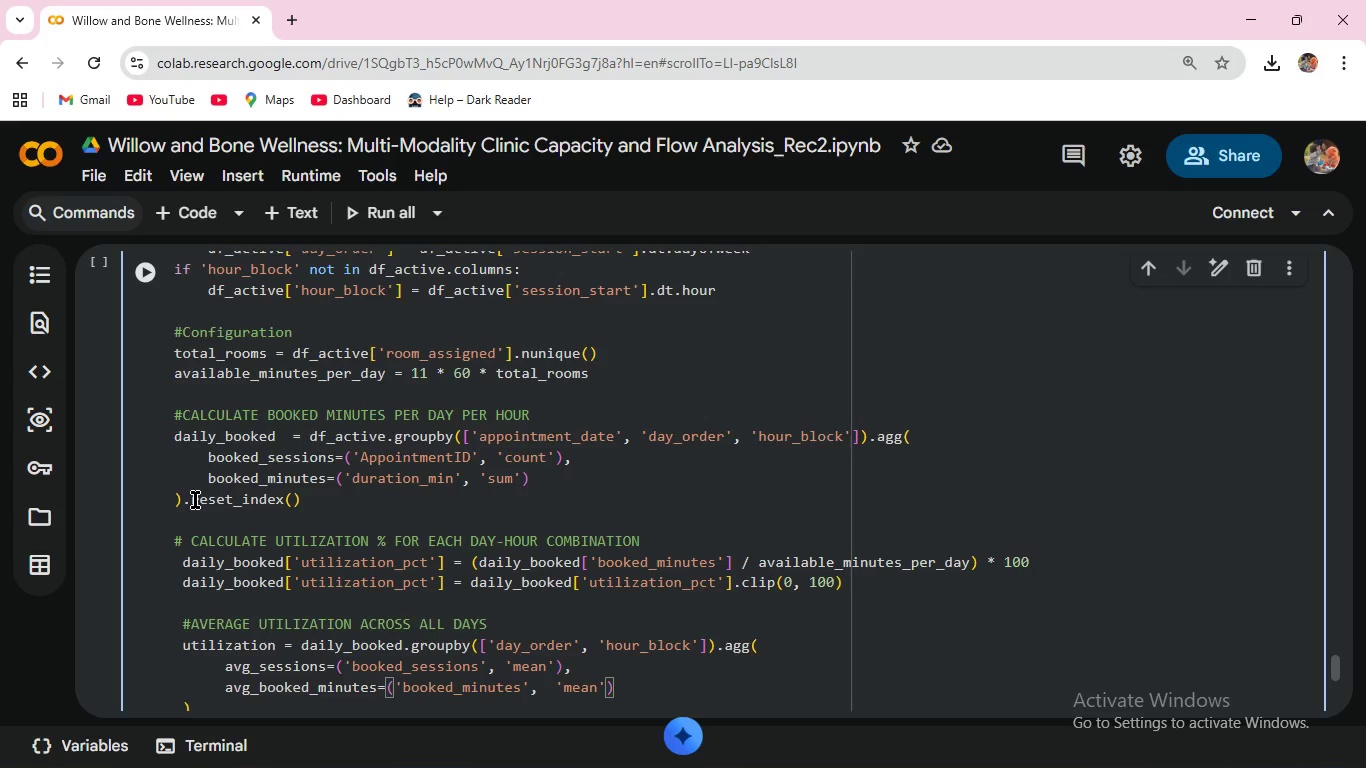 
key(ArrowRight)
 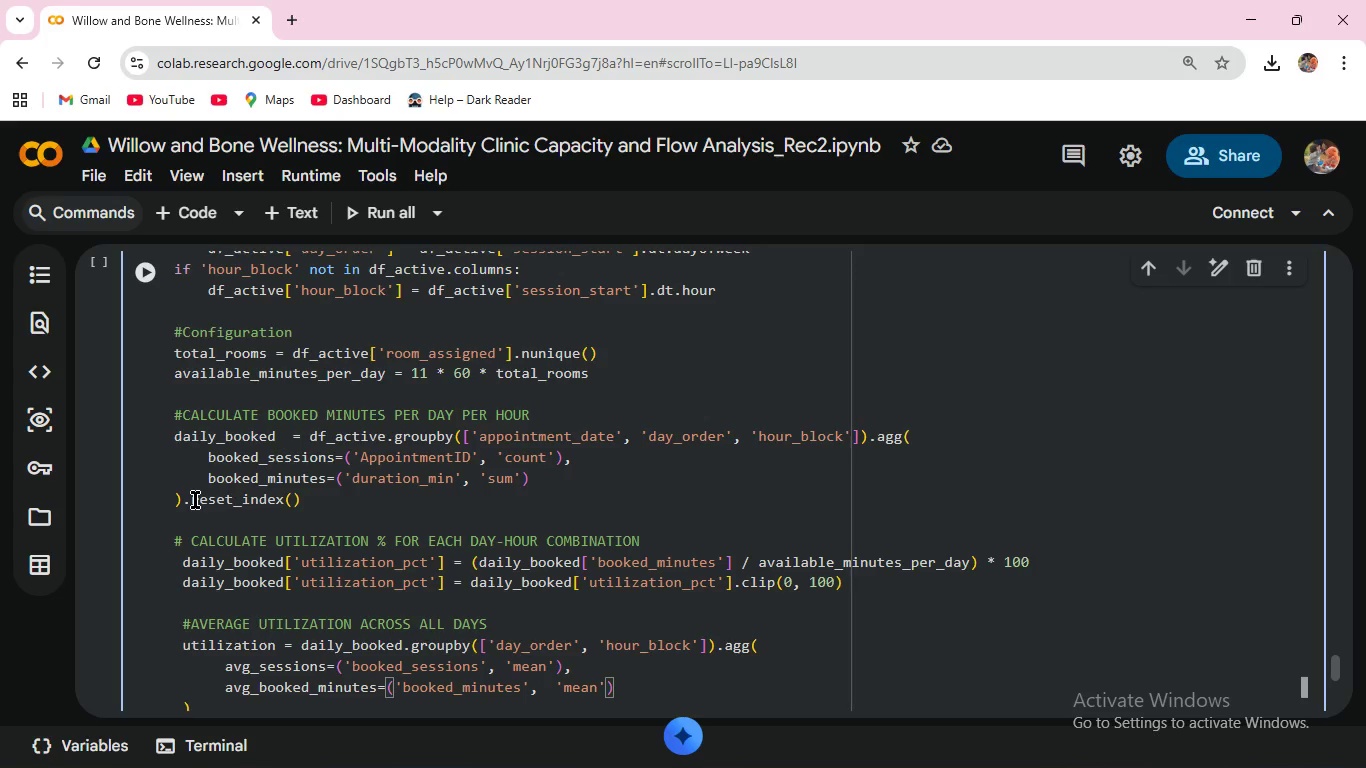 
key(ArrowRight)
 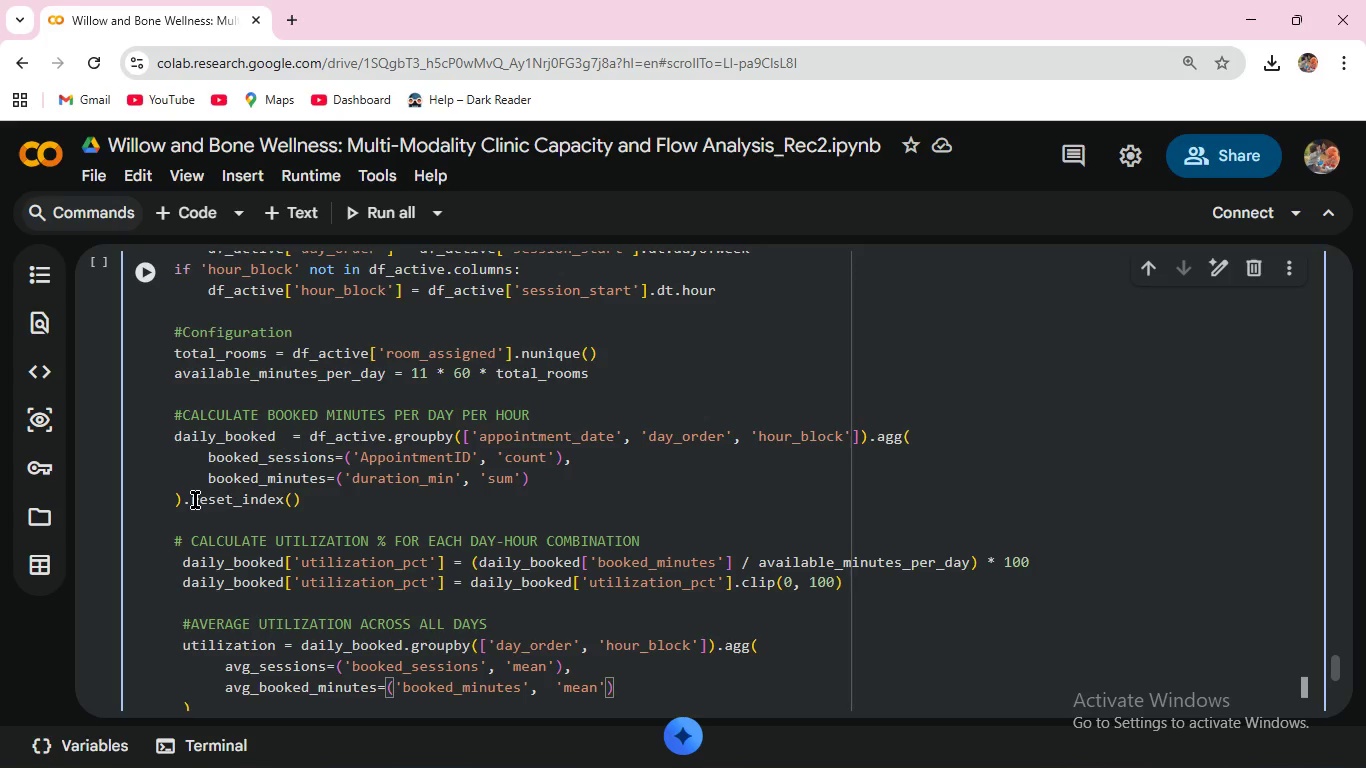 
key(Comma)
 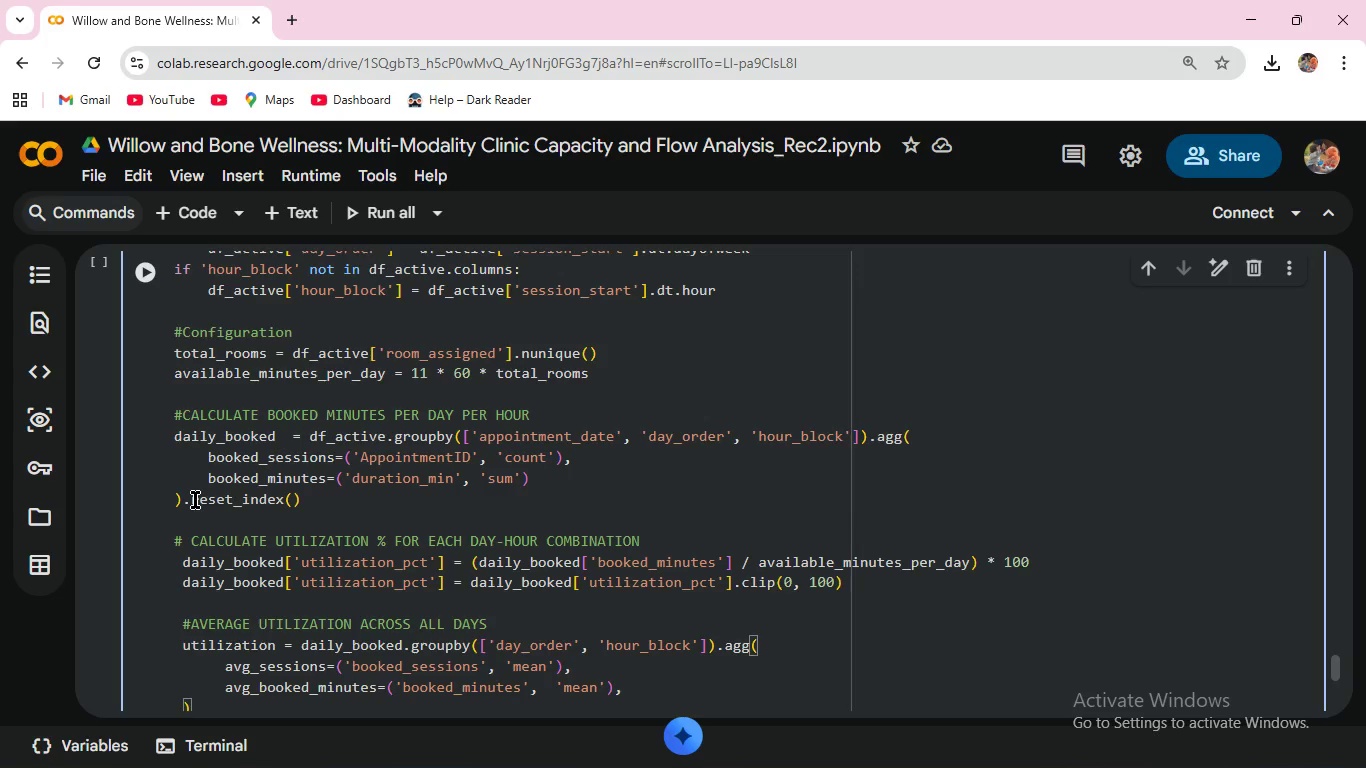 
key(Enter)
 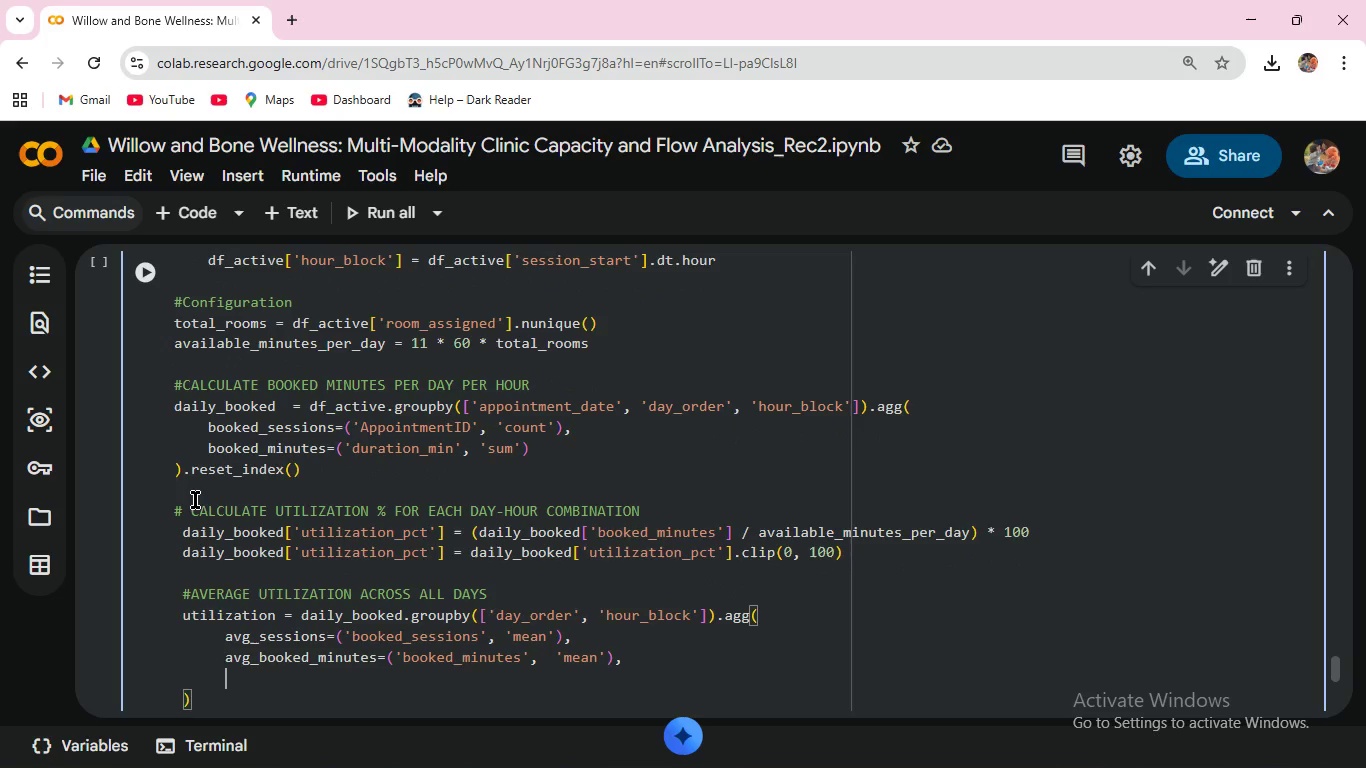 
wait(5.56)
 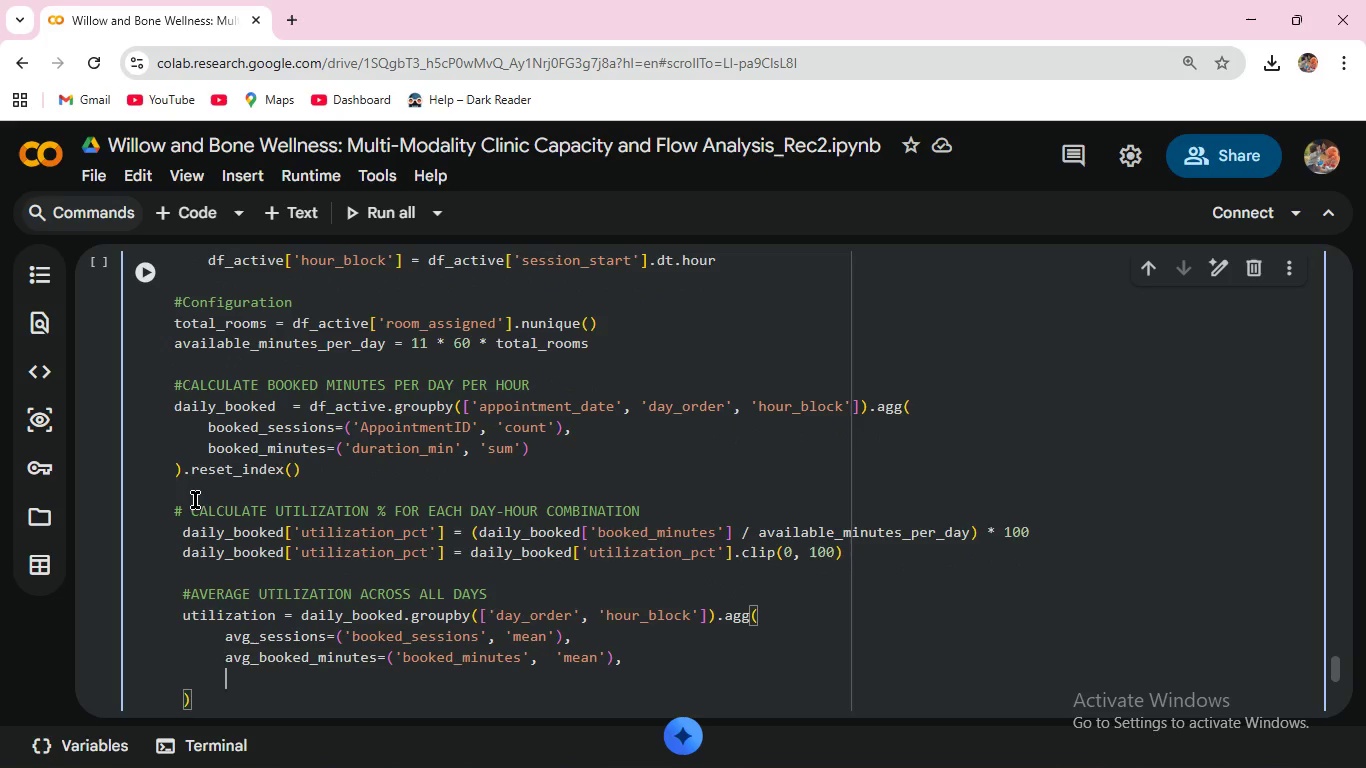 
type(utilization_pct=('utilization_pct)
 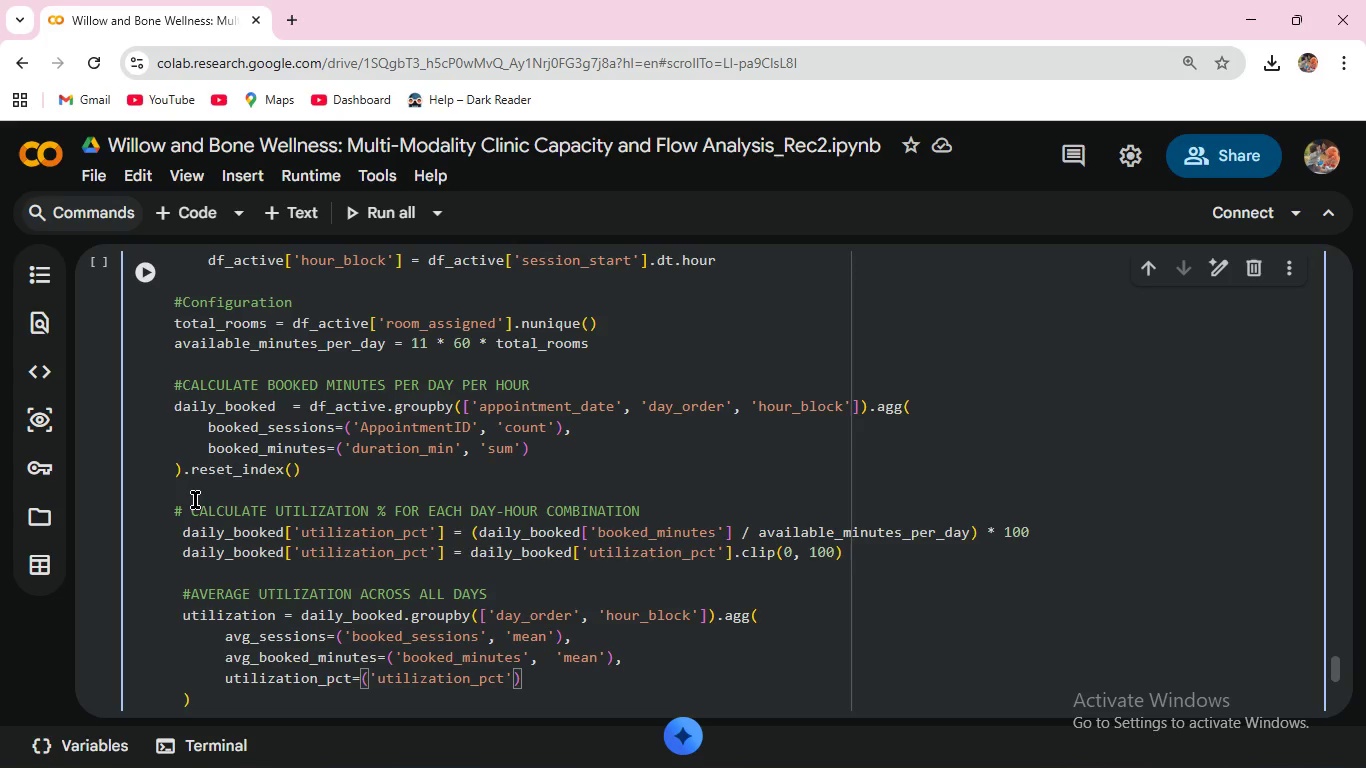 
key(ArrowRight)
 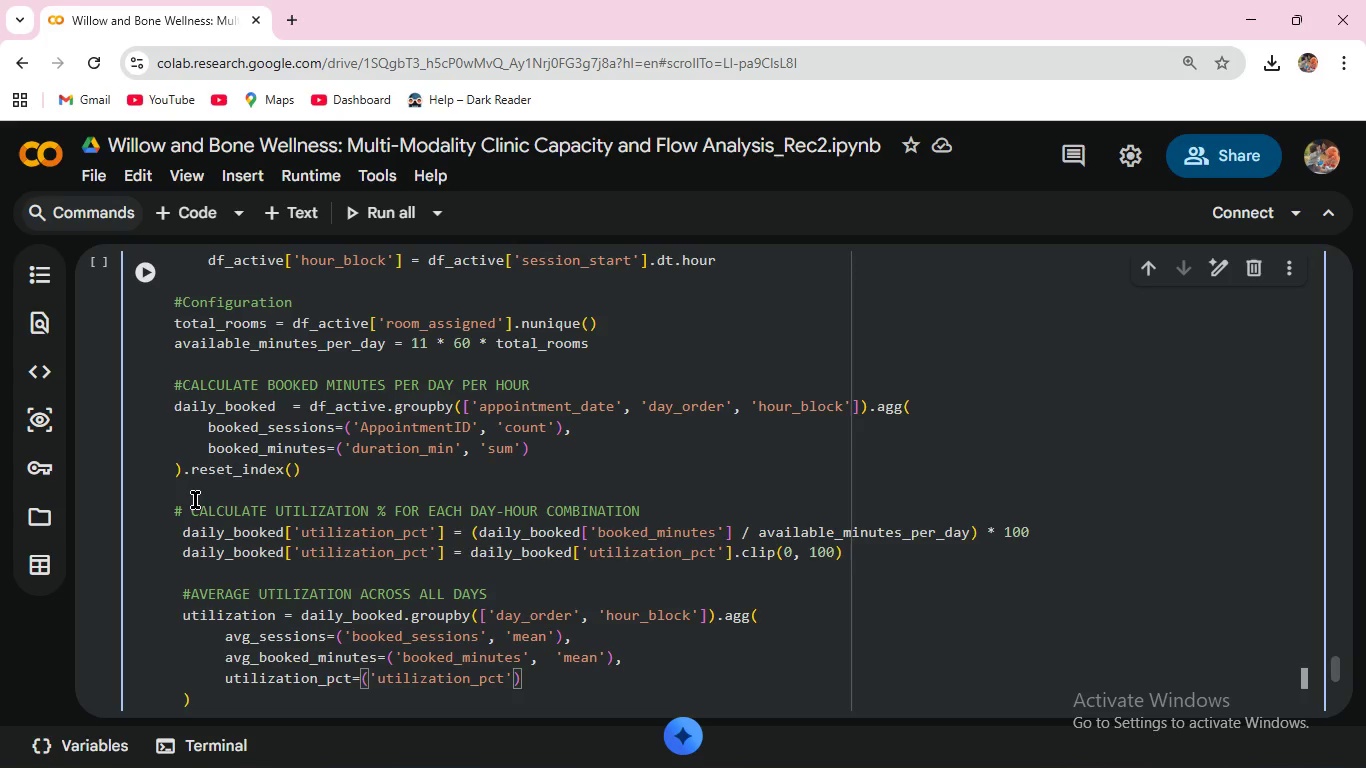 
type(, 'mean)
 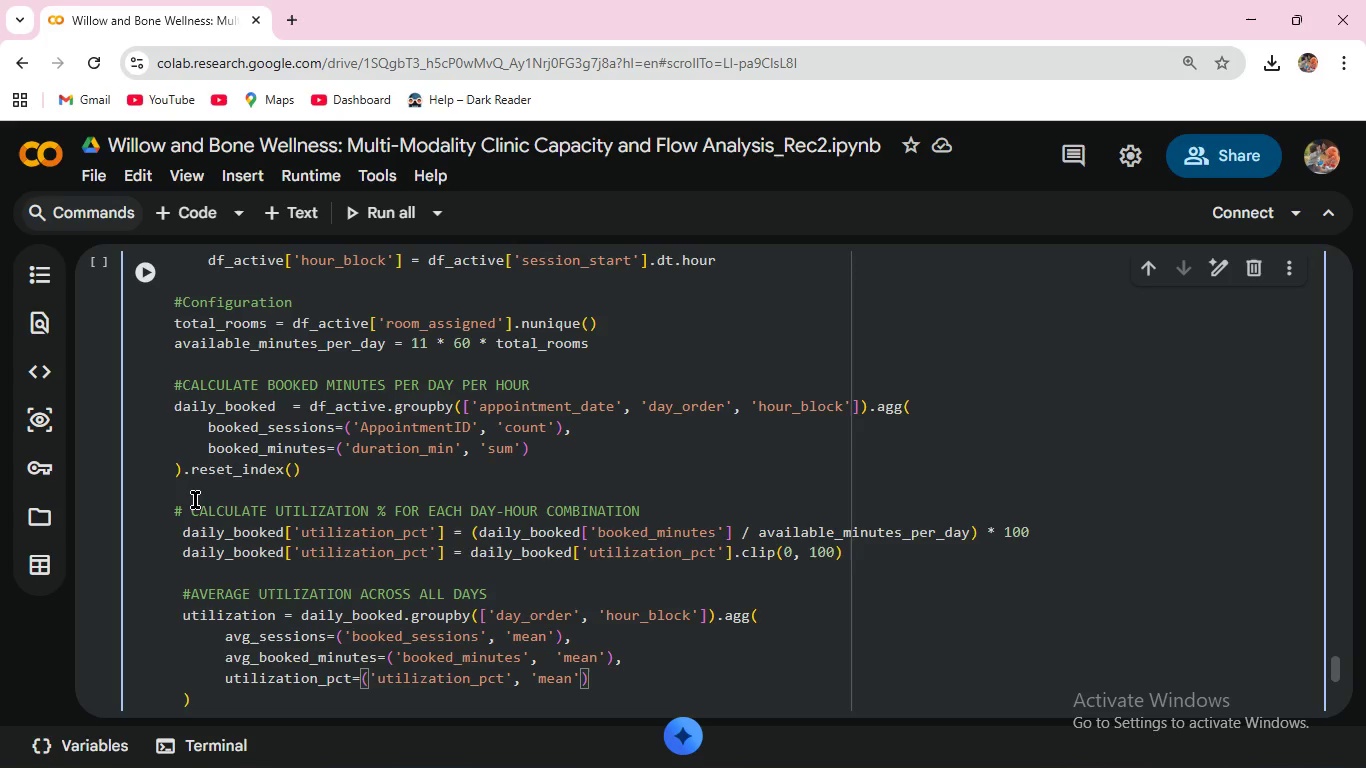 
key(ArrowRight)
 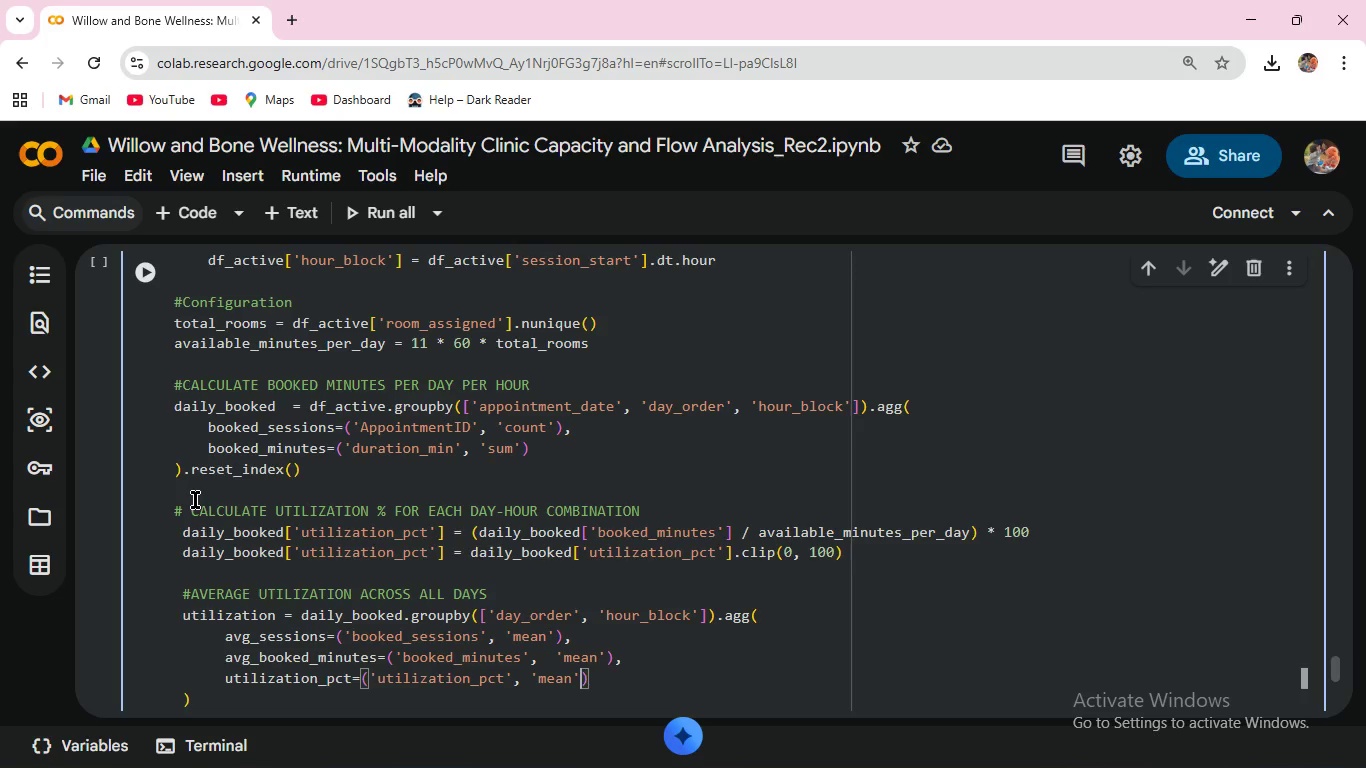 
key(ArrowRight)
 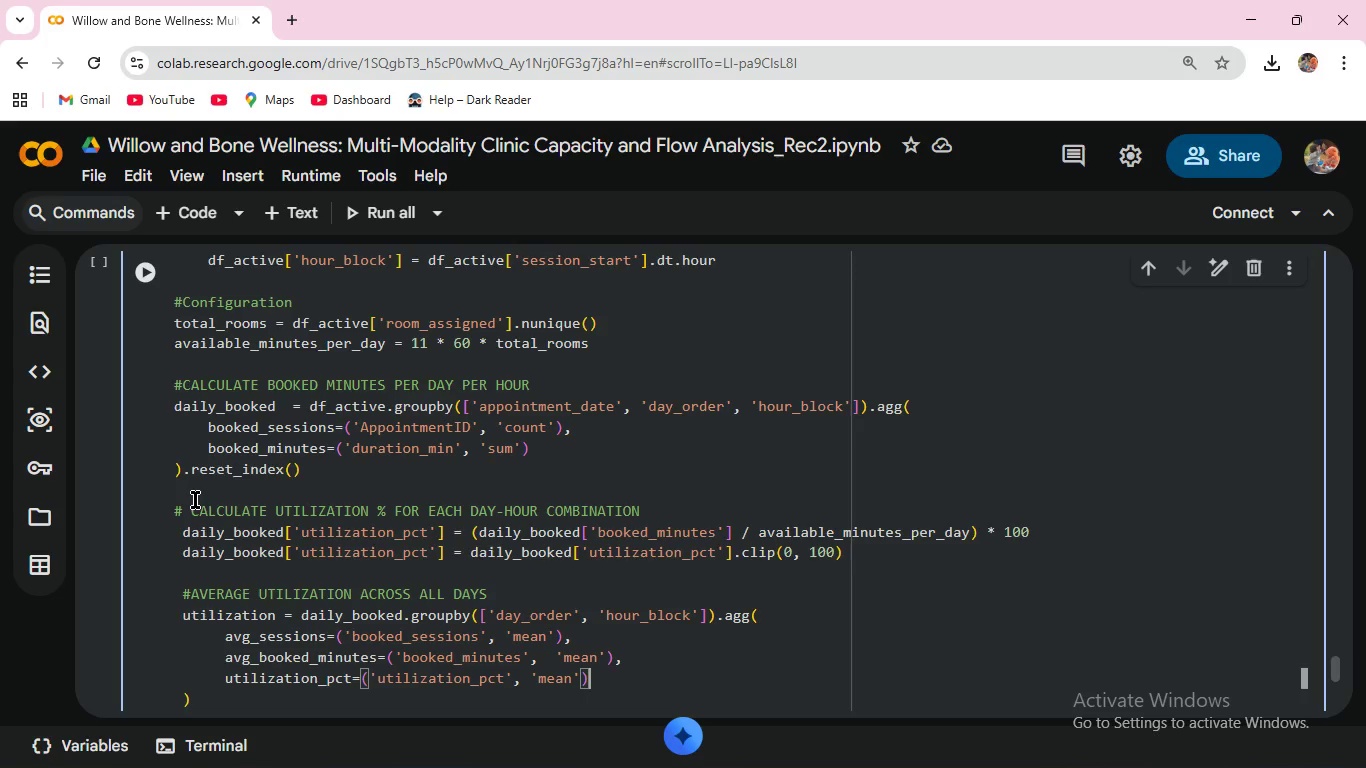 
key(Comma)
 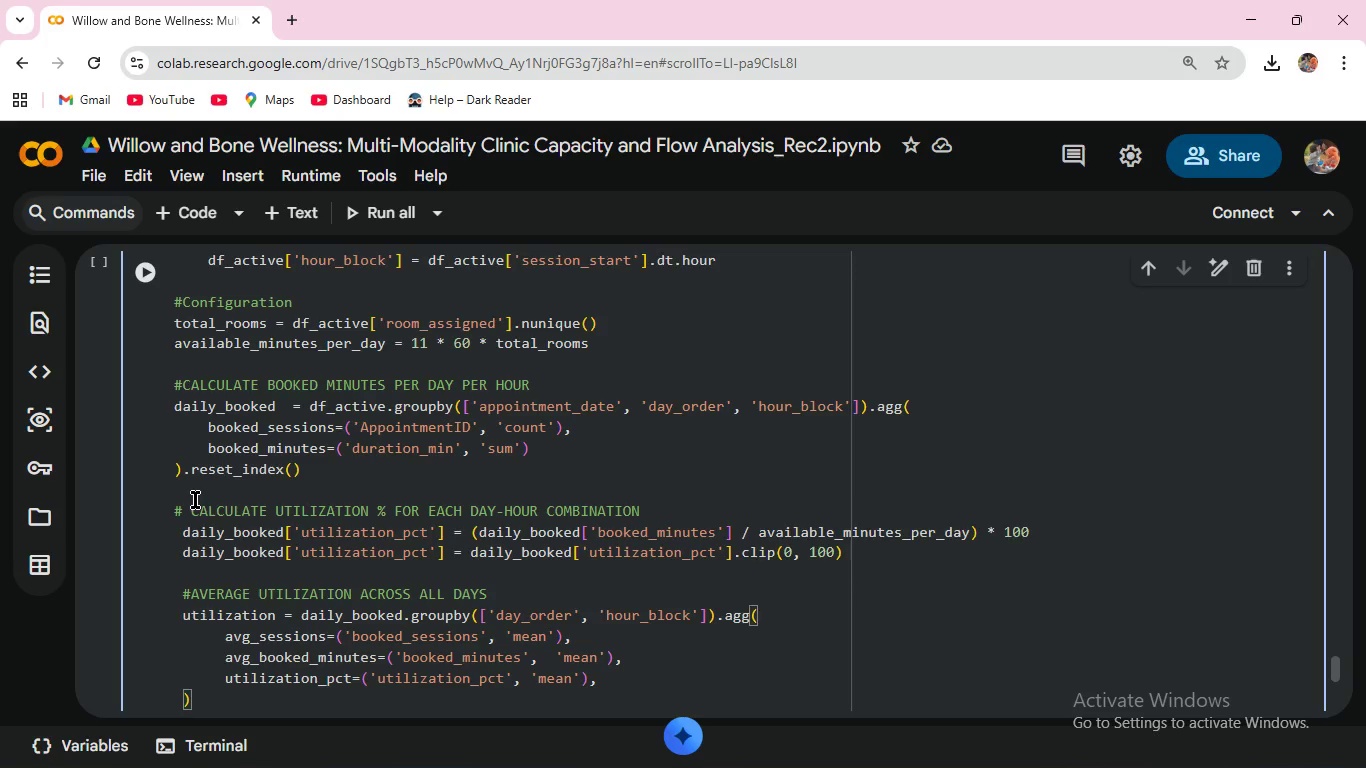 
key(Enter)
 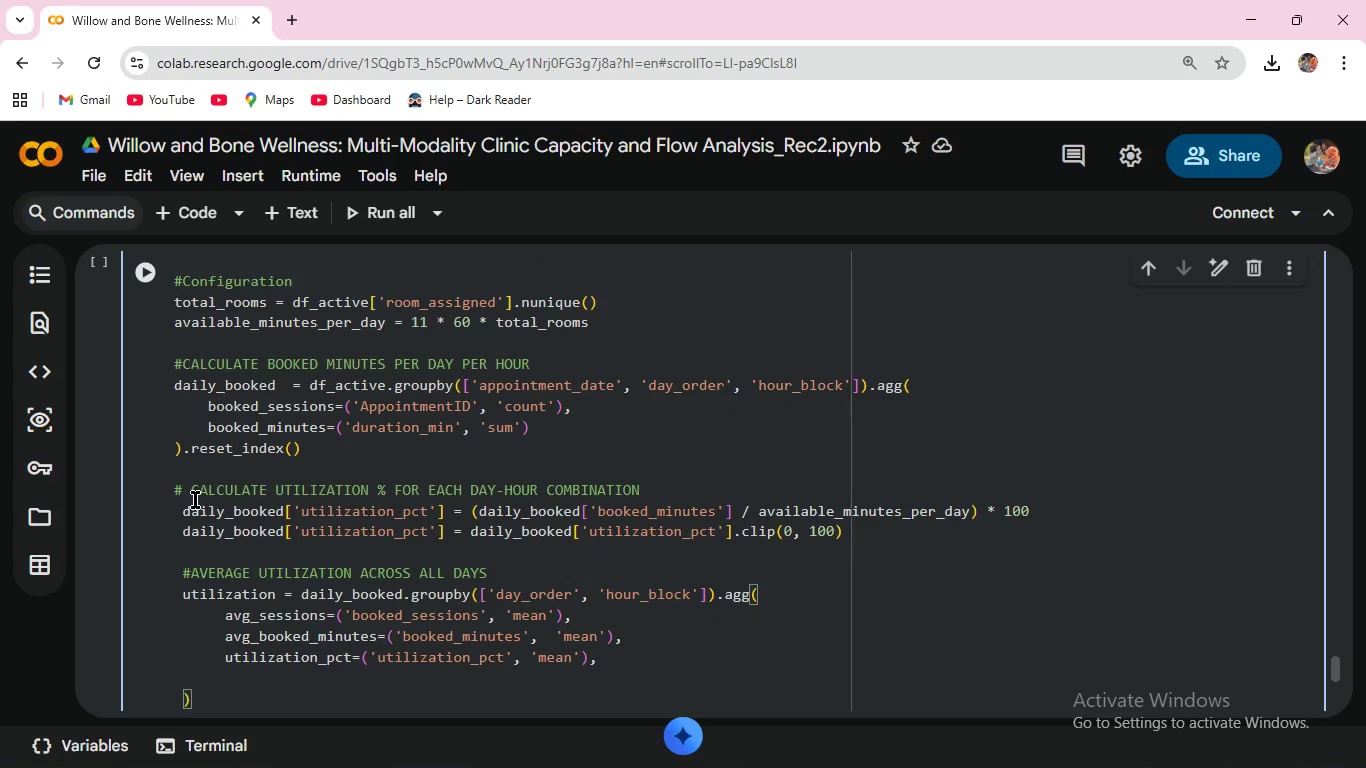 
type(utilization_pct=()
 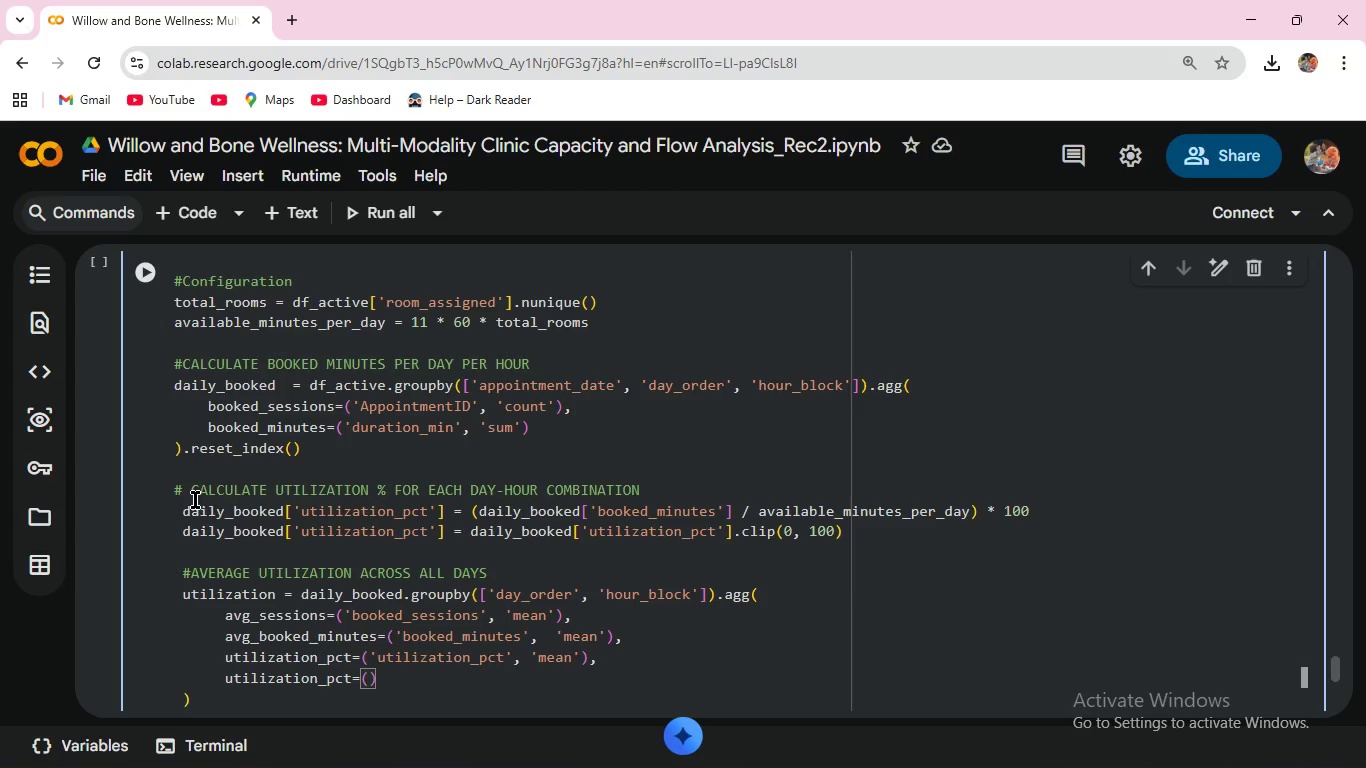 
wait(13.08)
 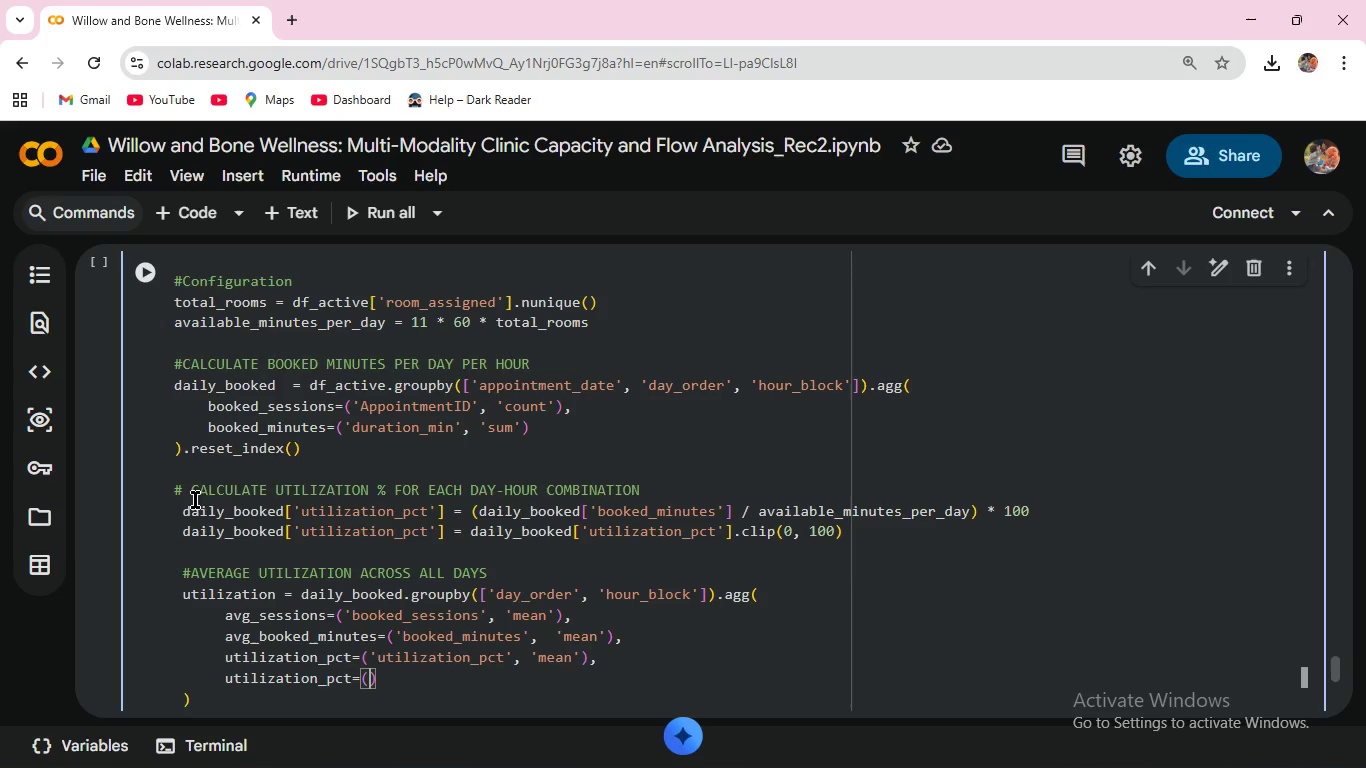 
type('utilization_pct)
 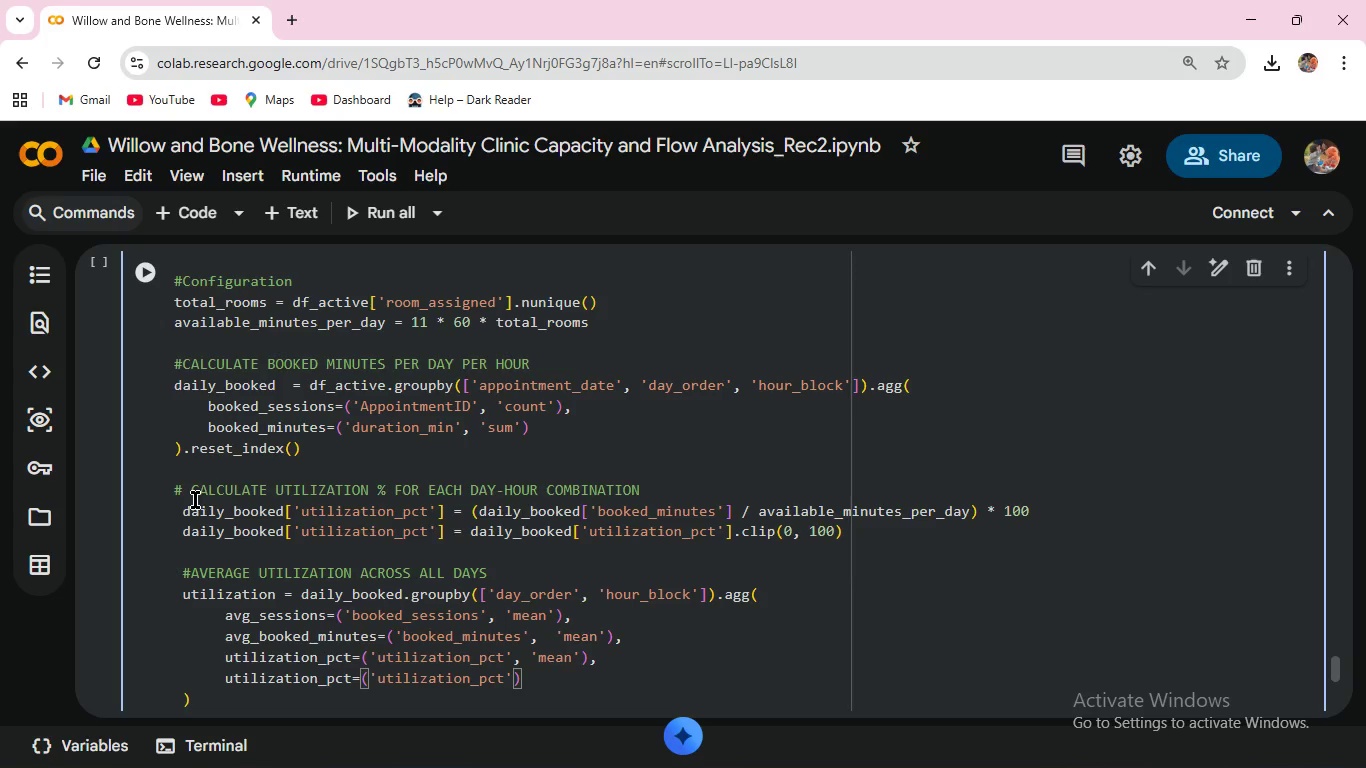 
key(ArrowRight)
 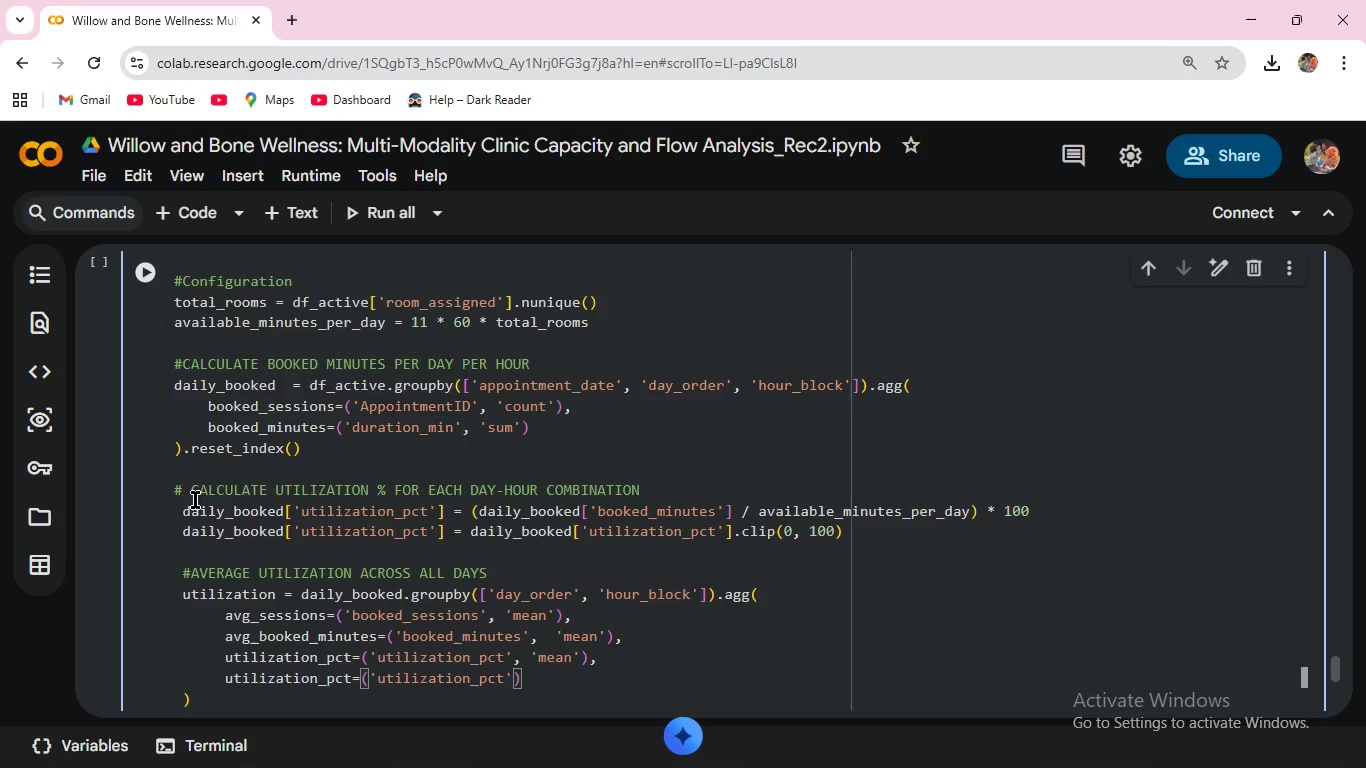 
key(Comma)
 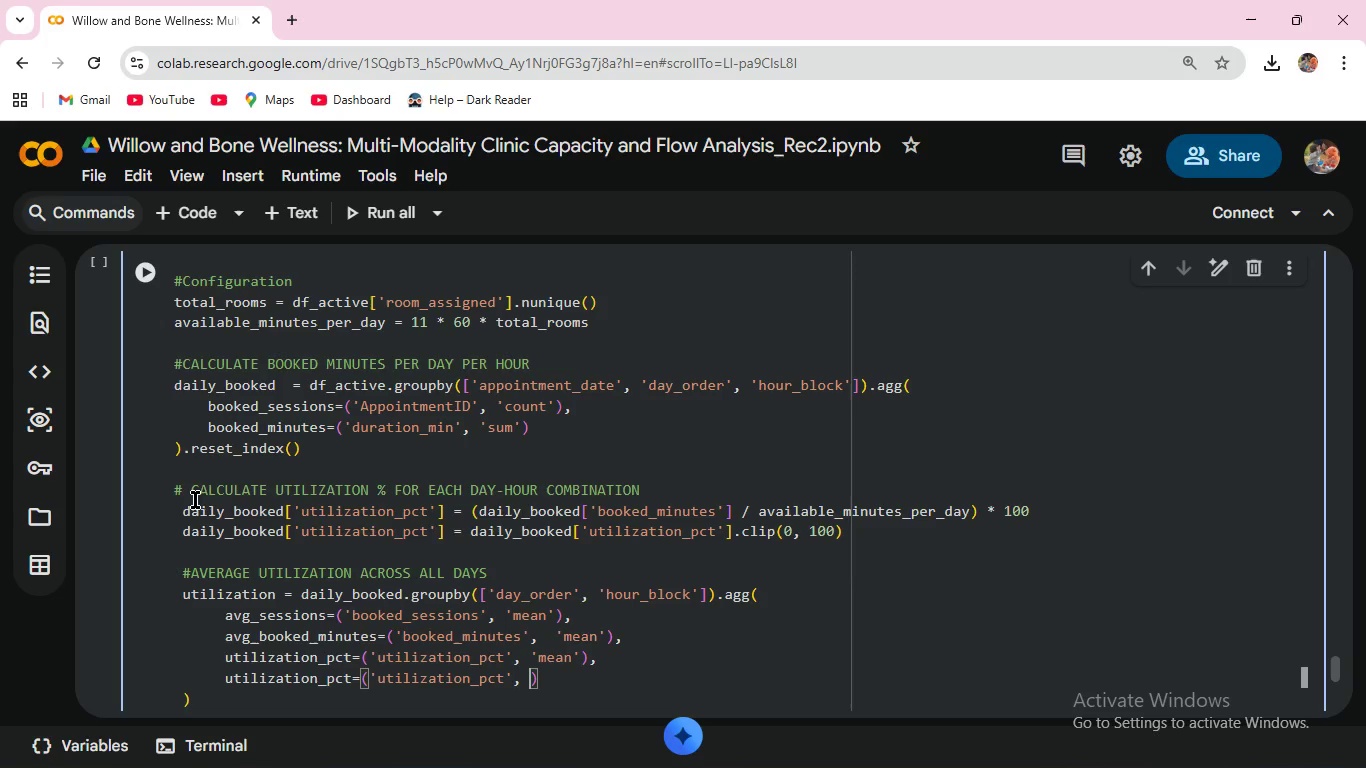 
key(Space)
 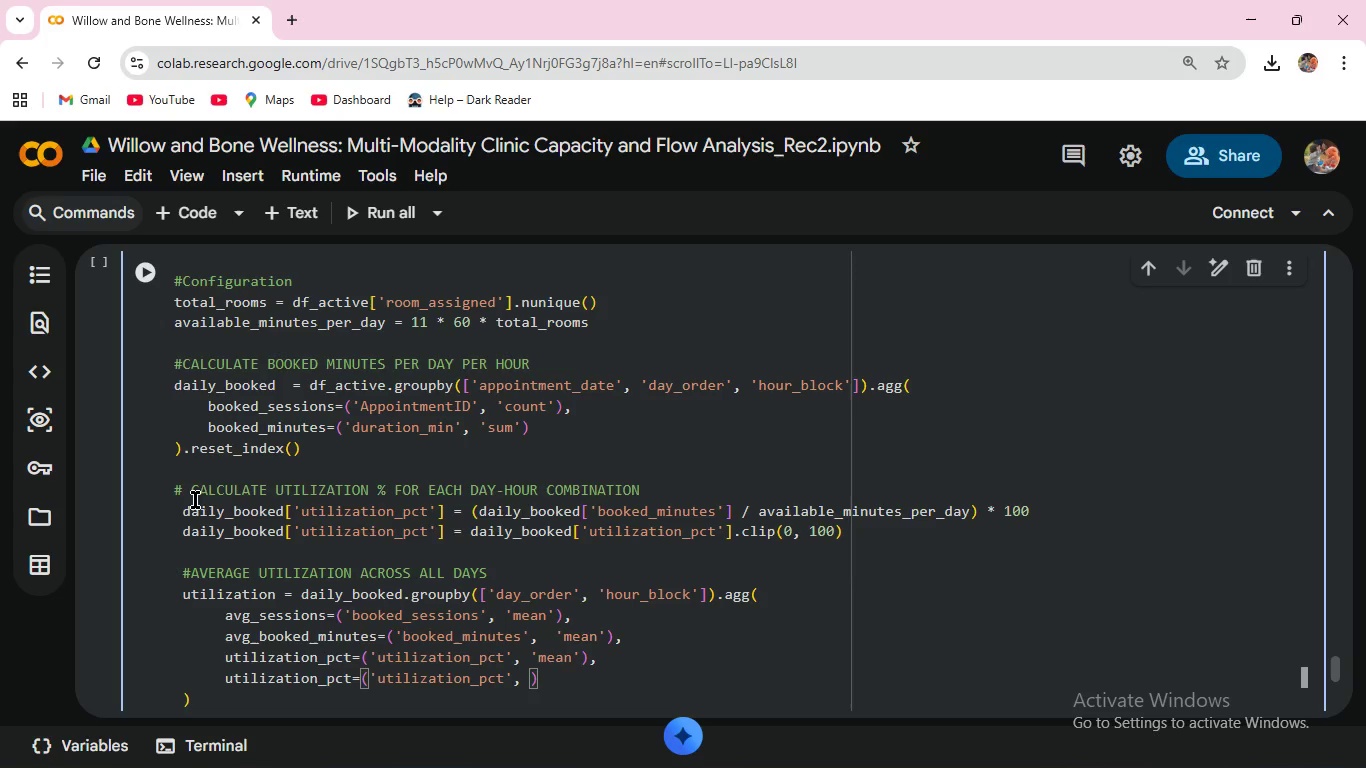 
type('std)
 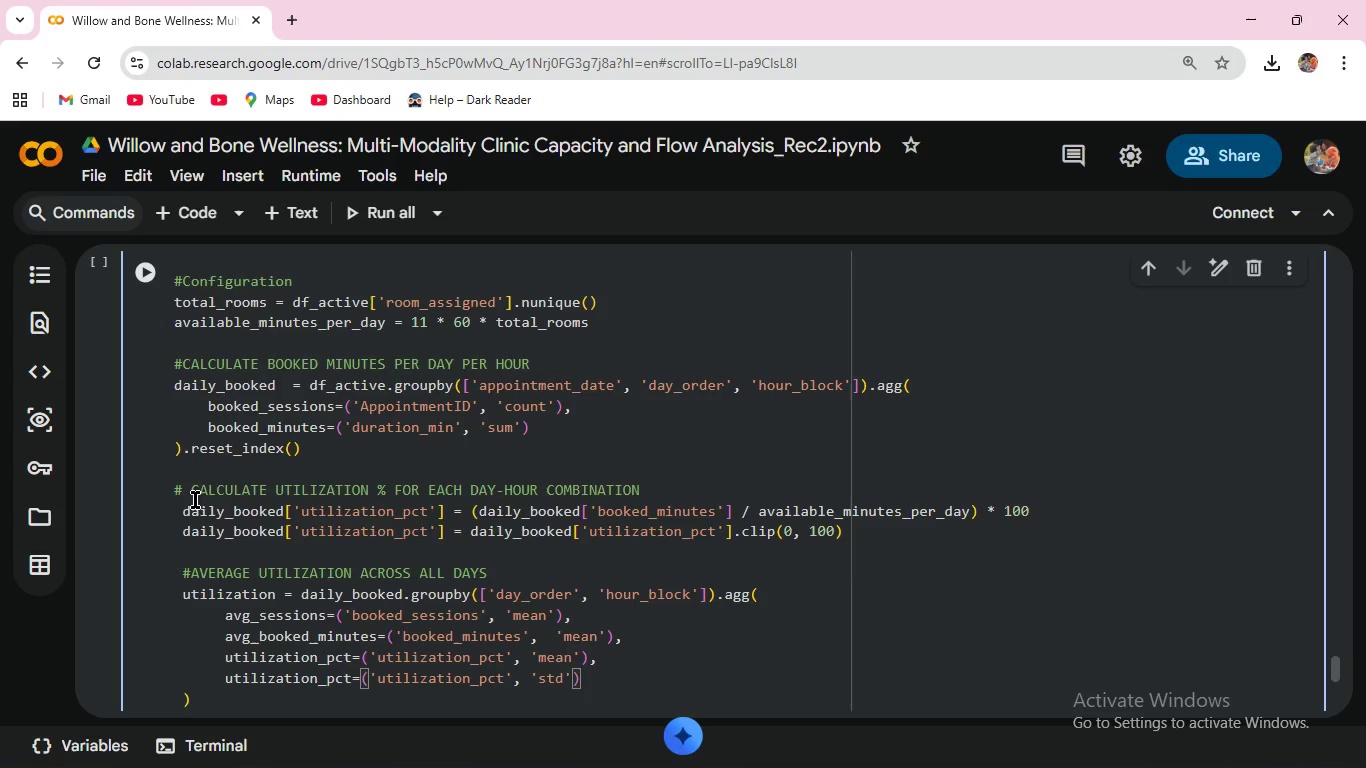 
key(ArrowDown)
 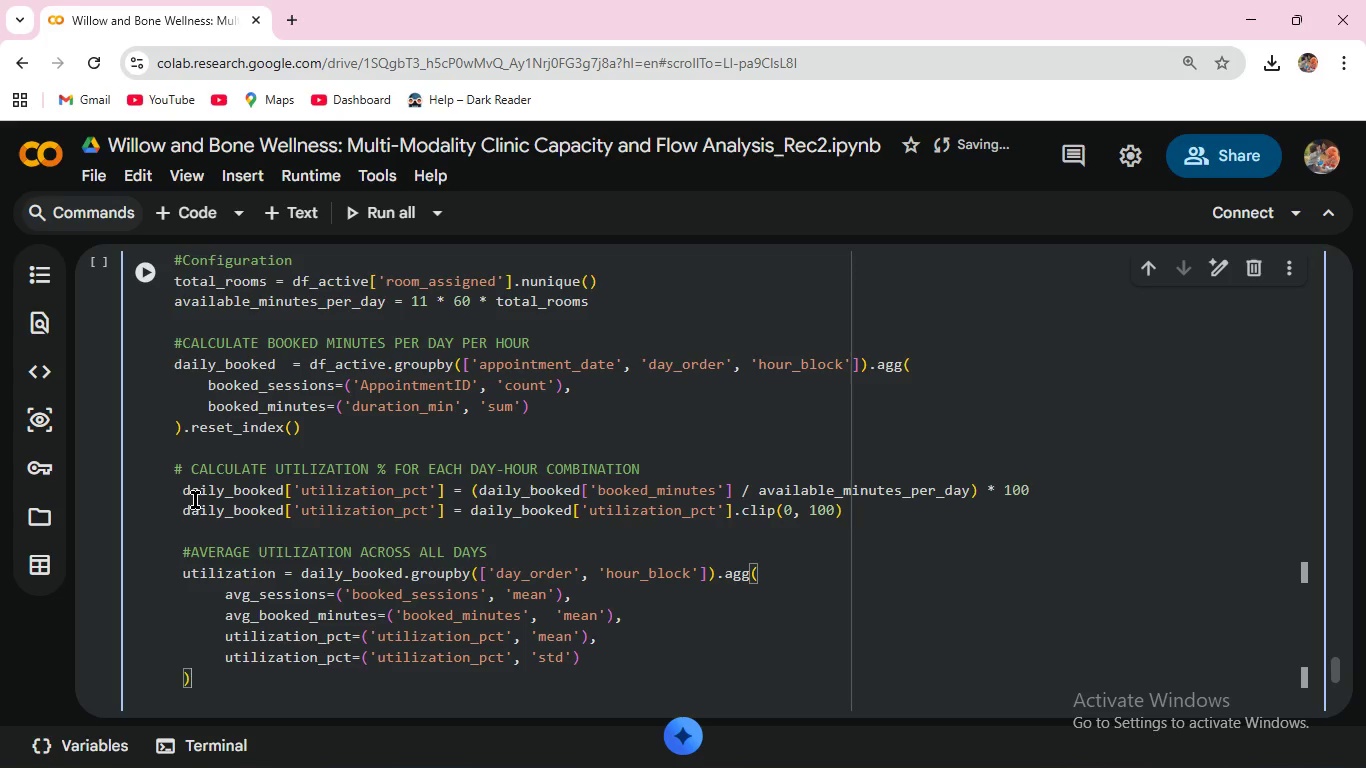 
wait(6.83)
 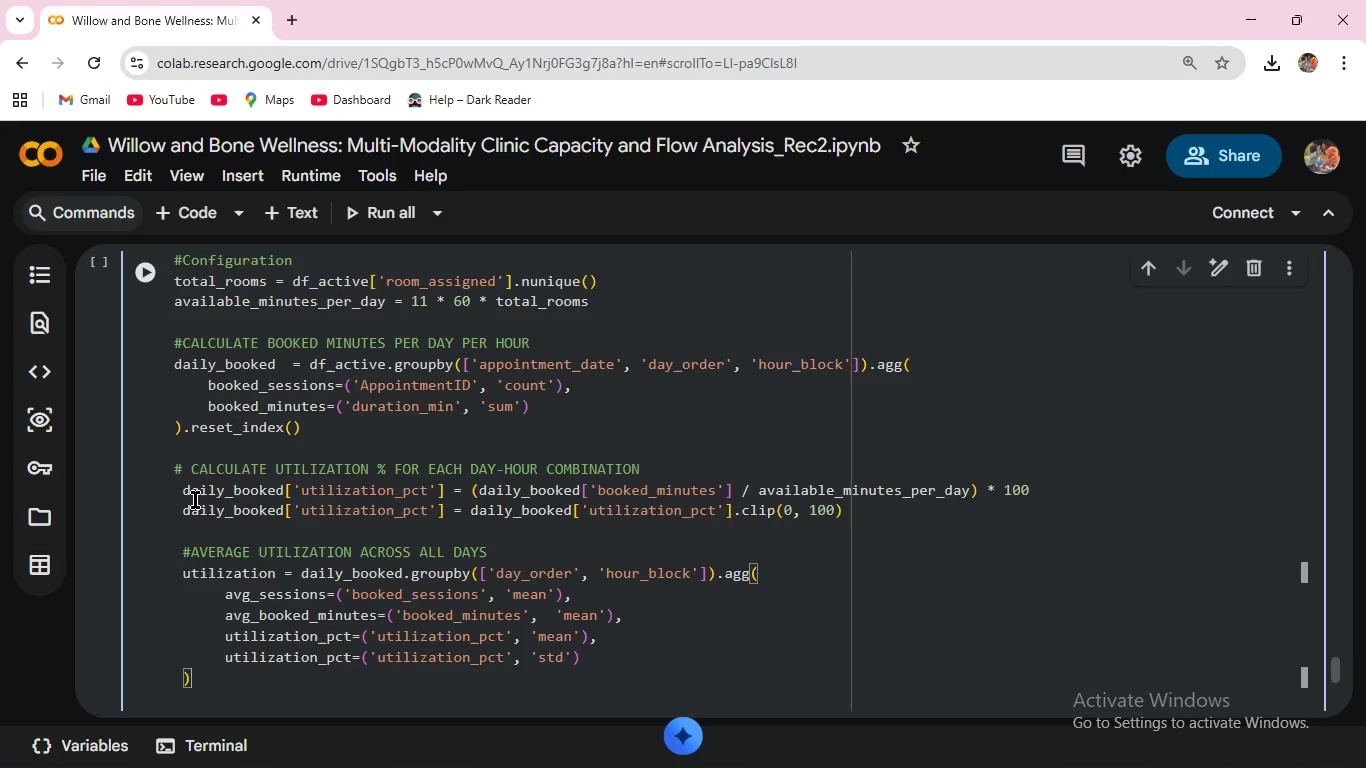 
type(.reset_index()
 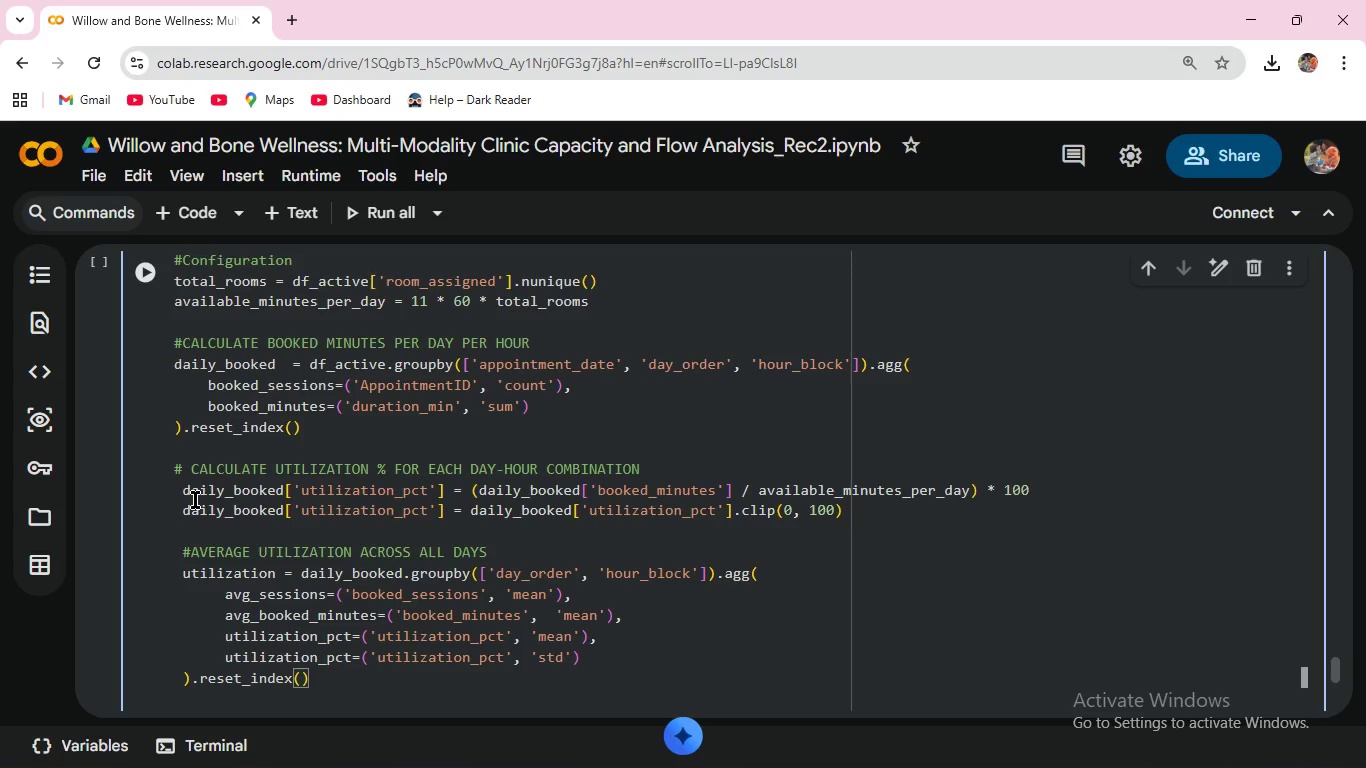 
wait(7.77)
 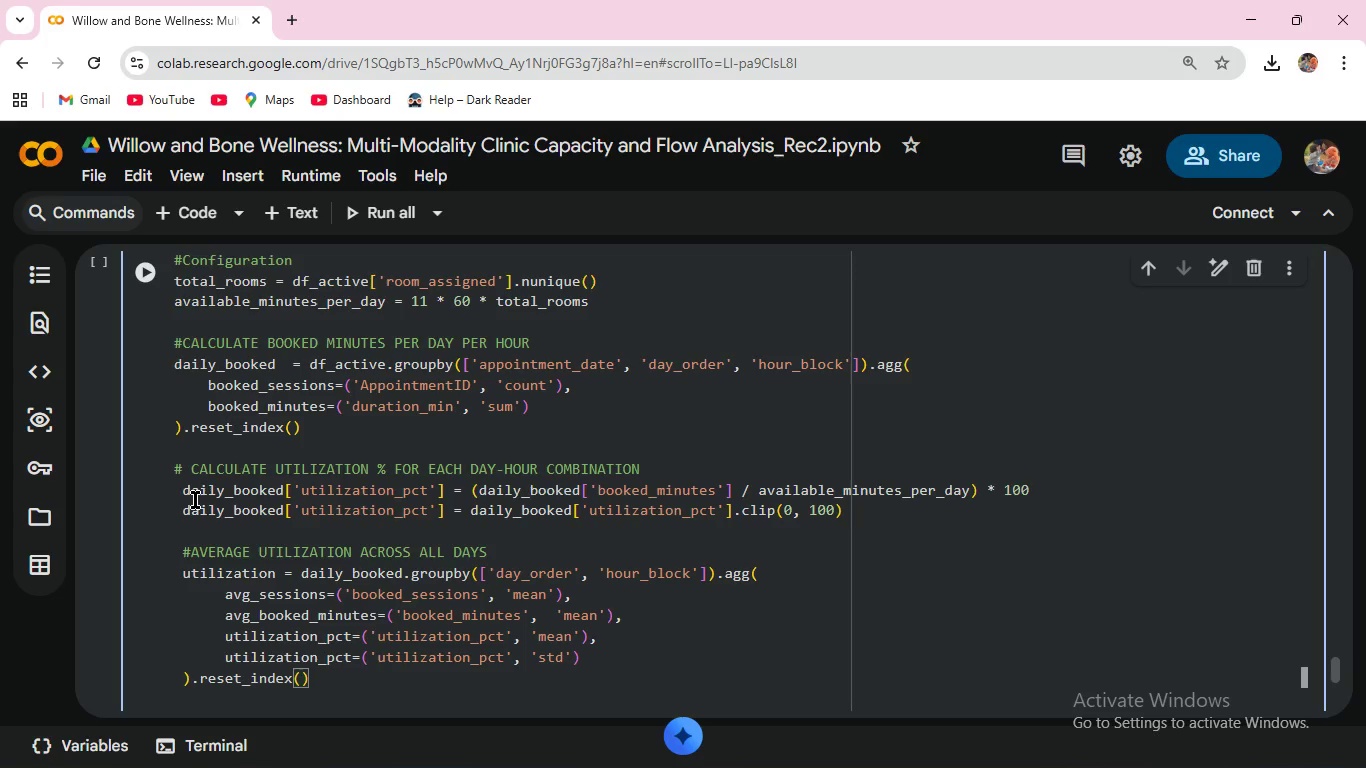 
key(Enter)
 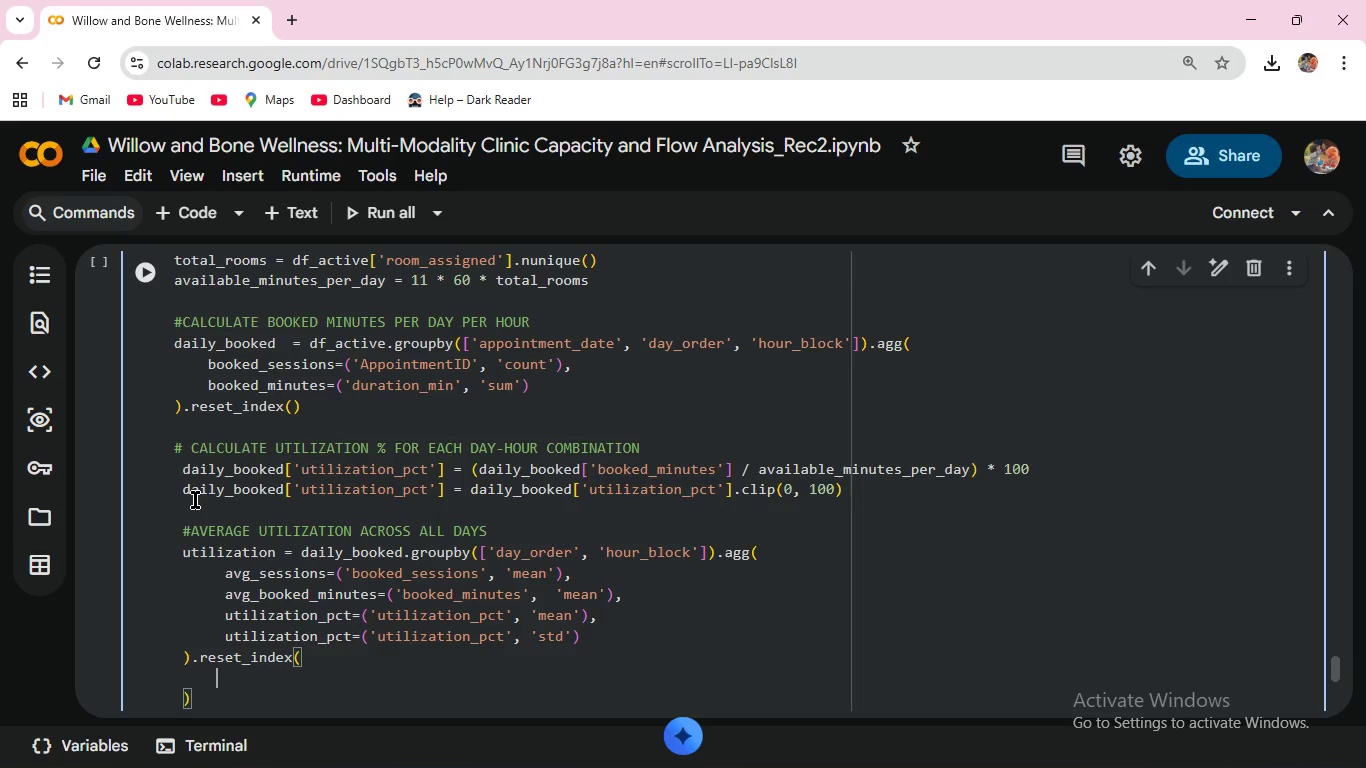 
key(Control+Z)
 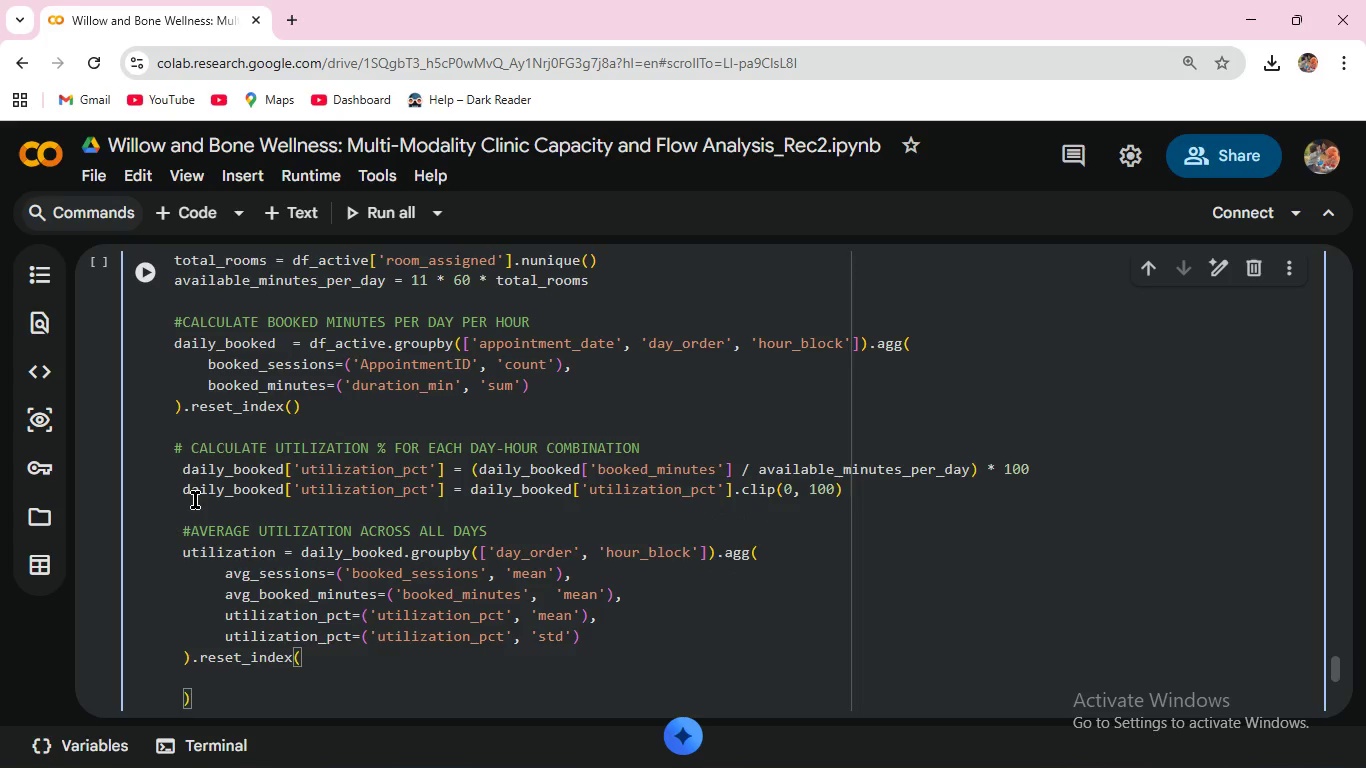 
key(Control+ControlLeft)
 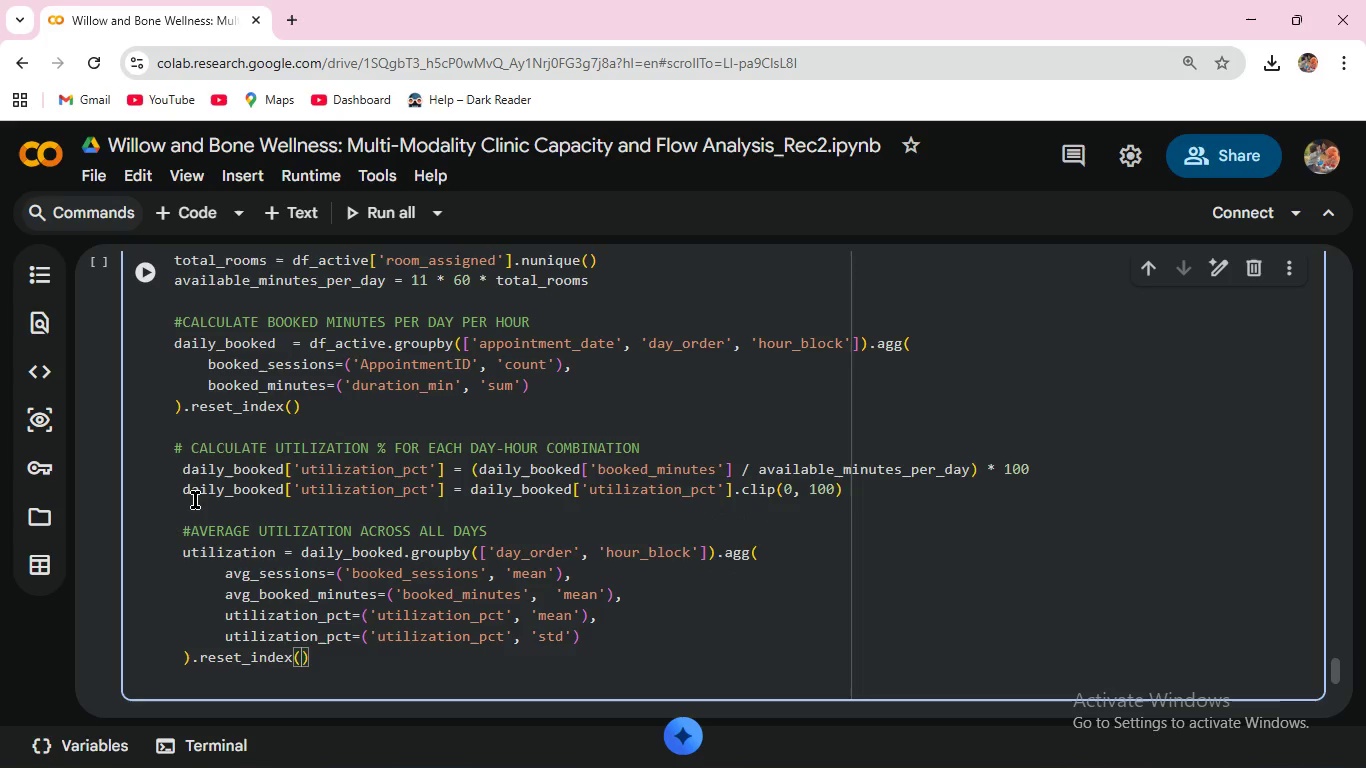 
key(Control+Z)
 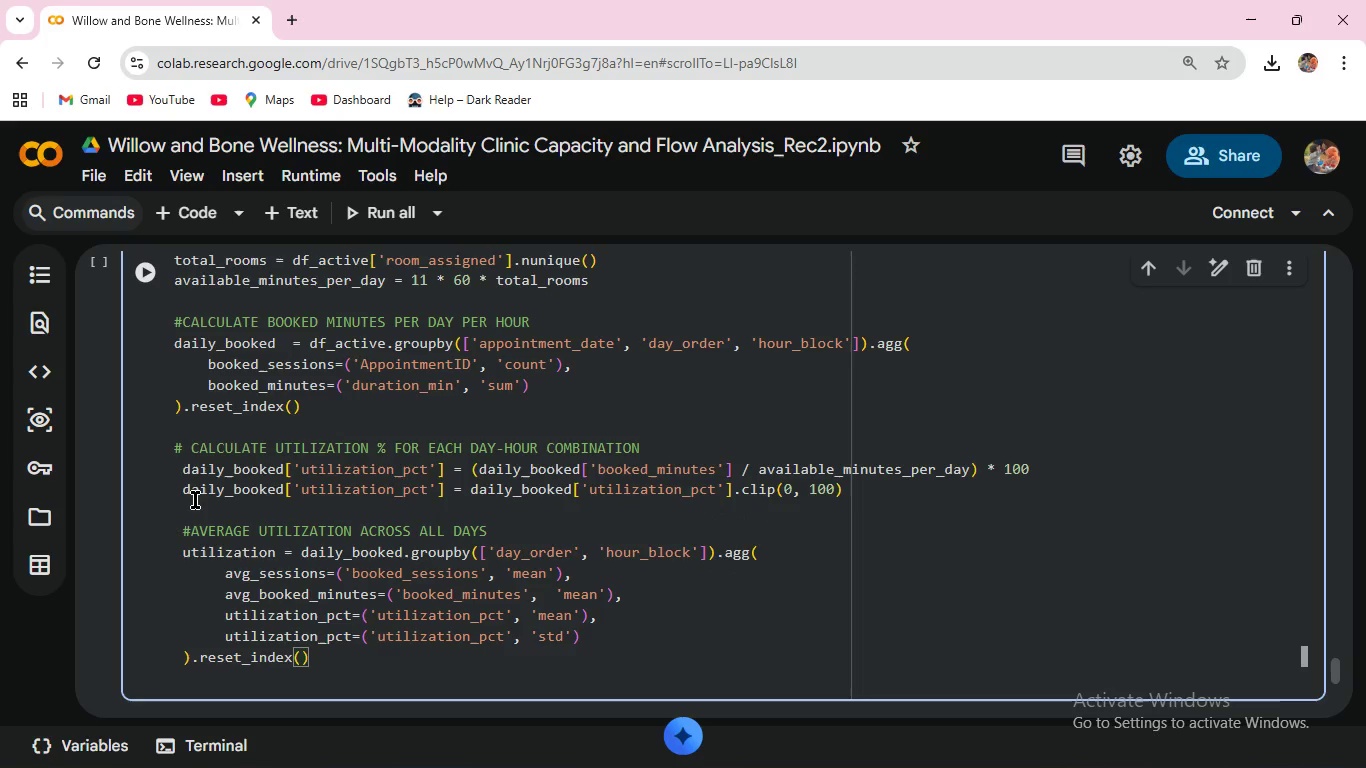 
key(ArrowRight)
 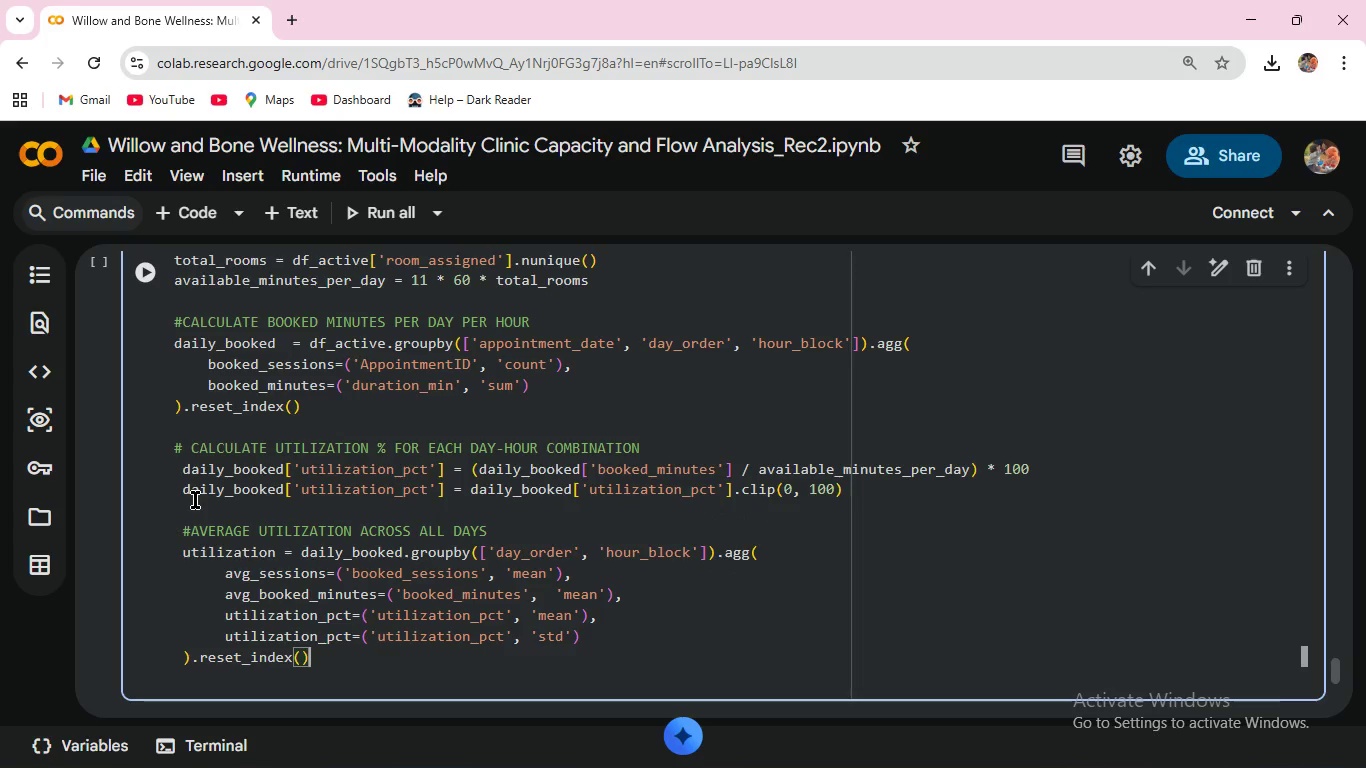 
key(Enter)
 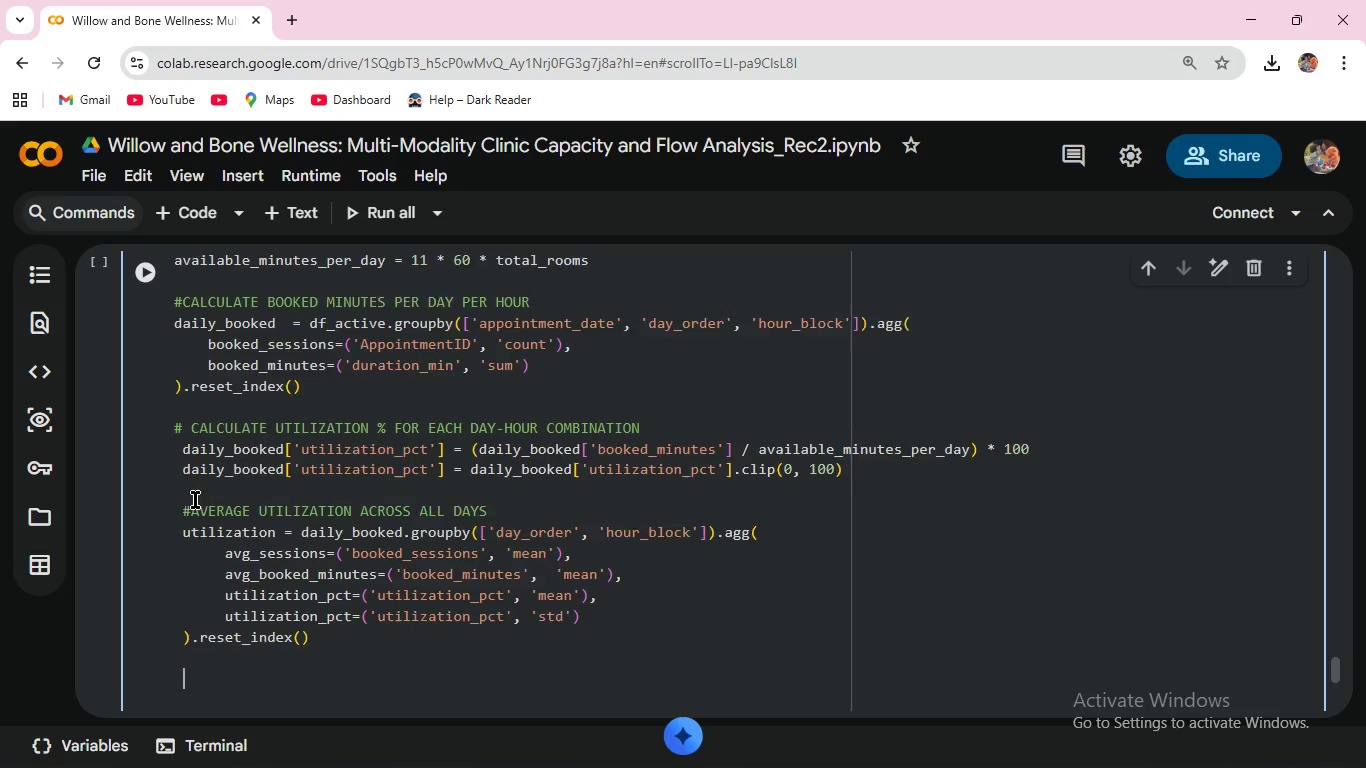 
key(Enter)
 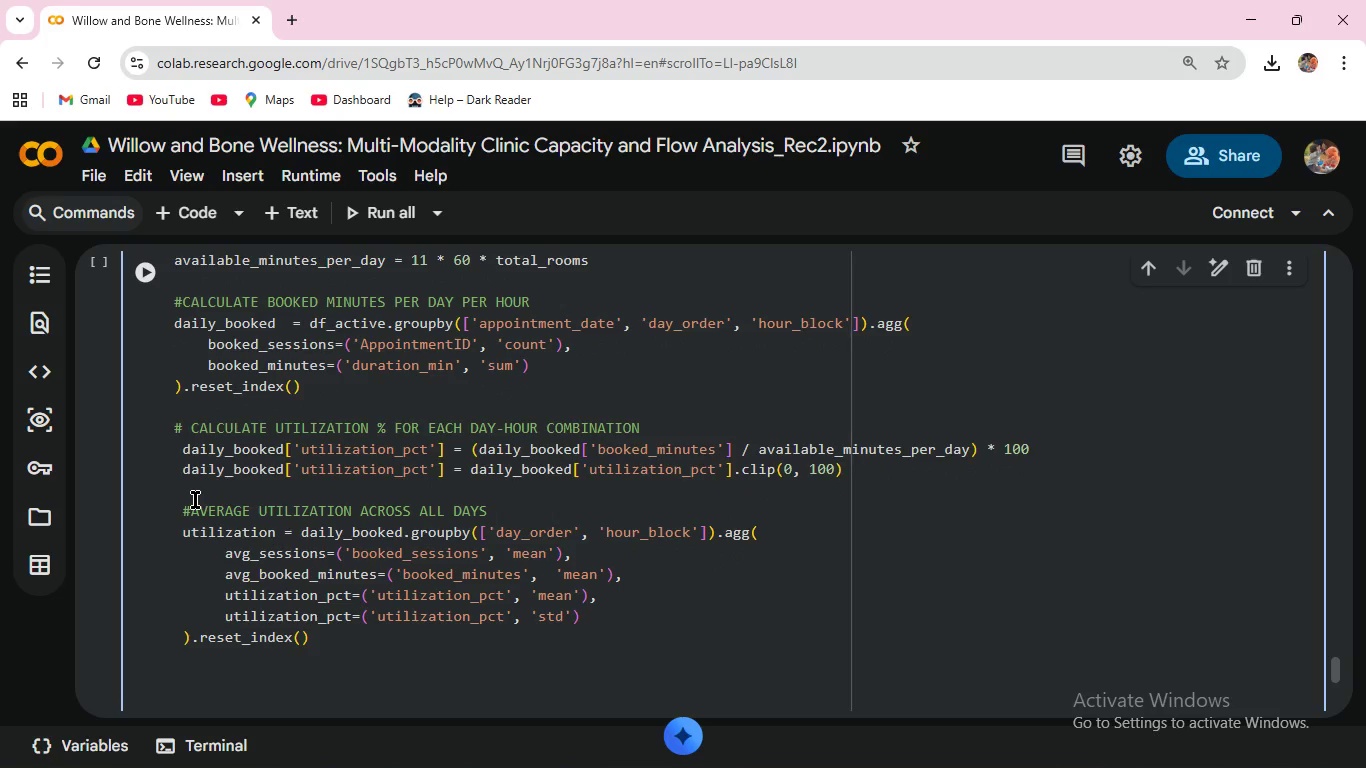 
type(#IDENTIFY PEAK HOURS )
 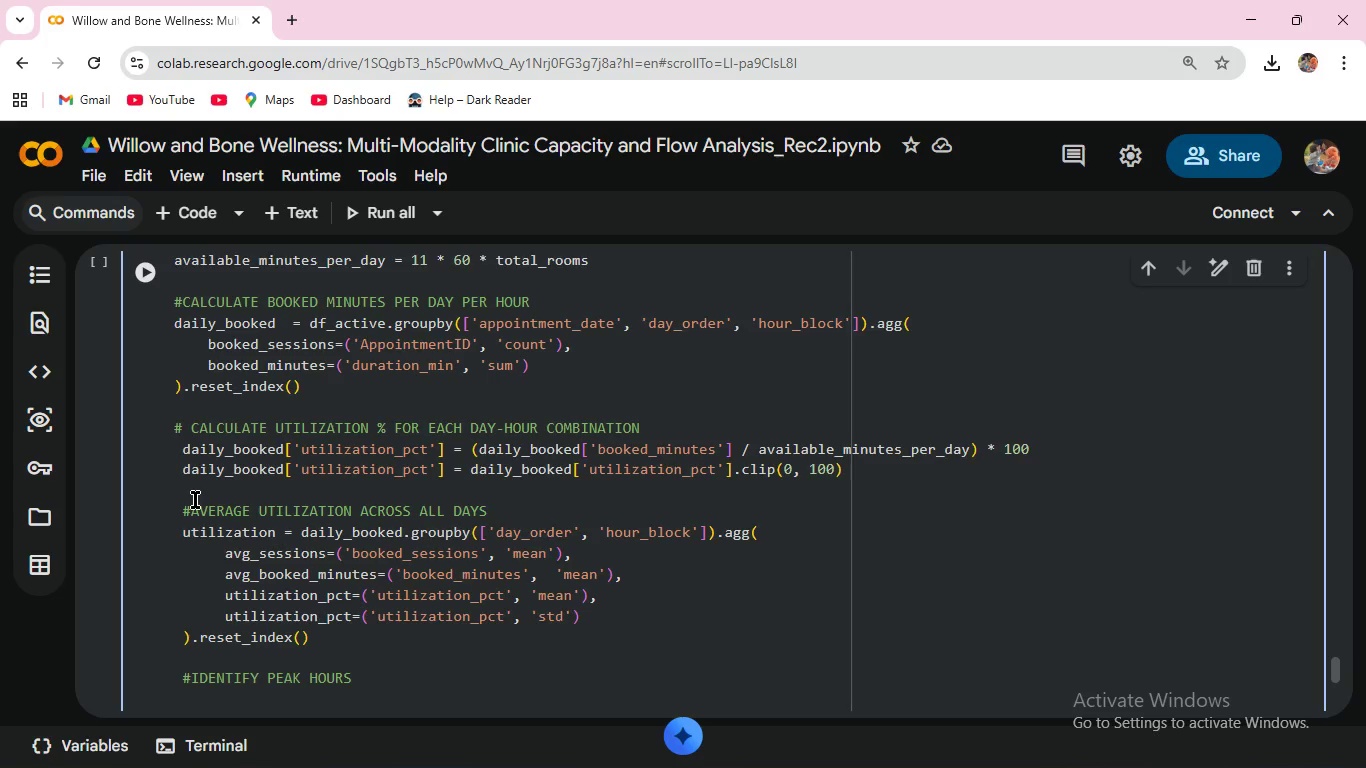 
key(Enter)
 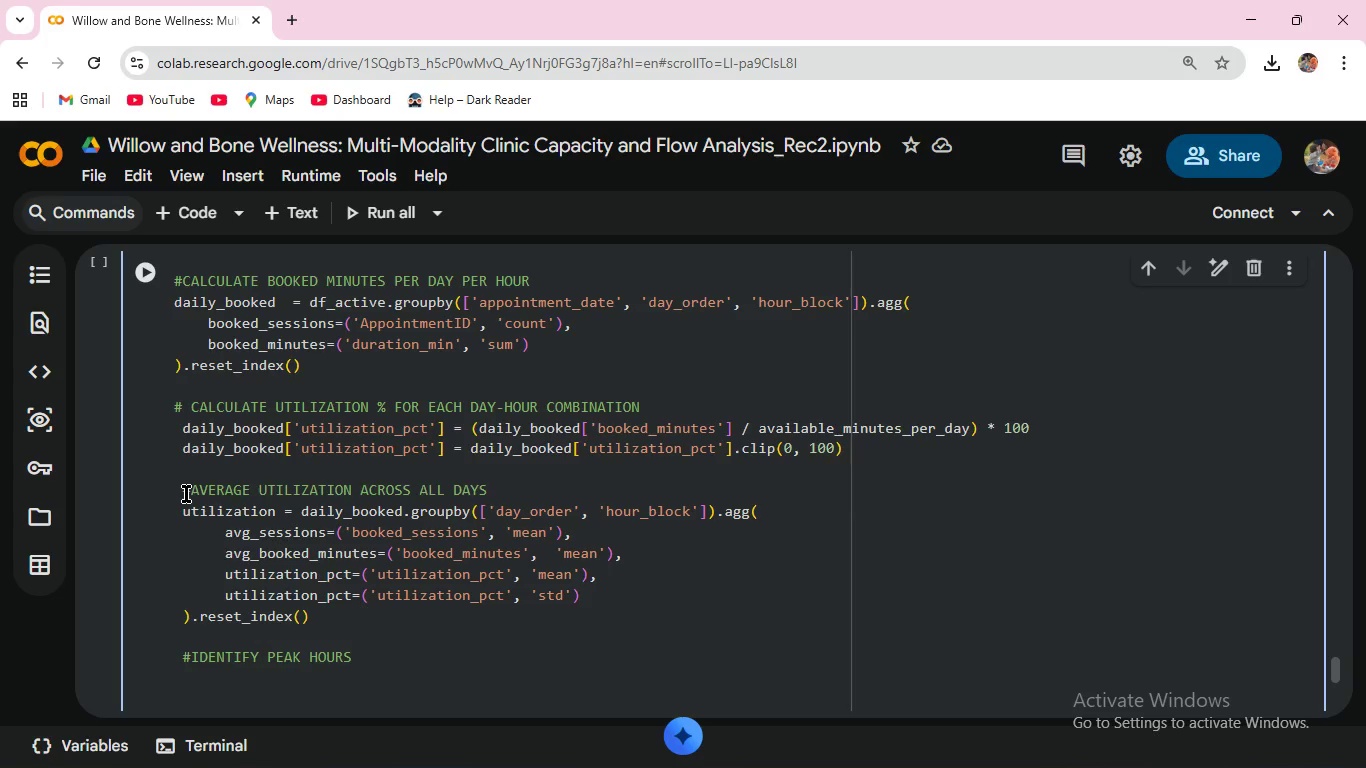 
wait(20.67)
 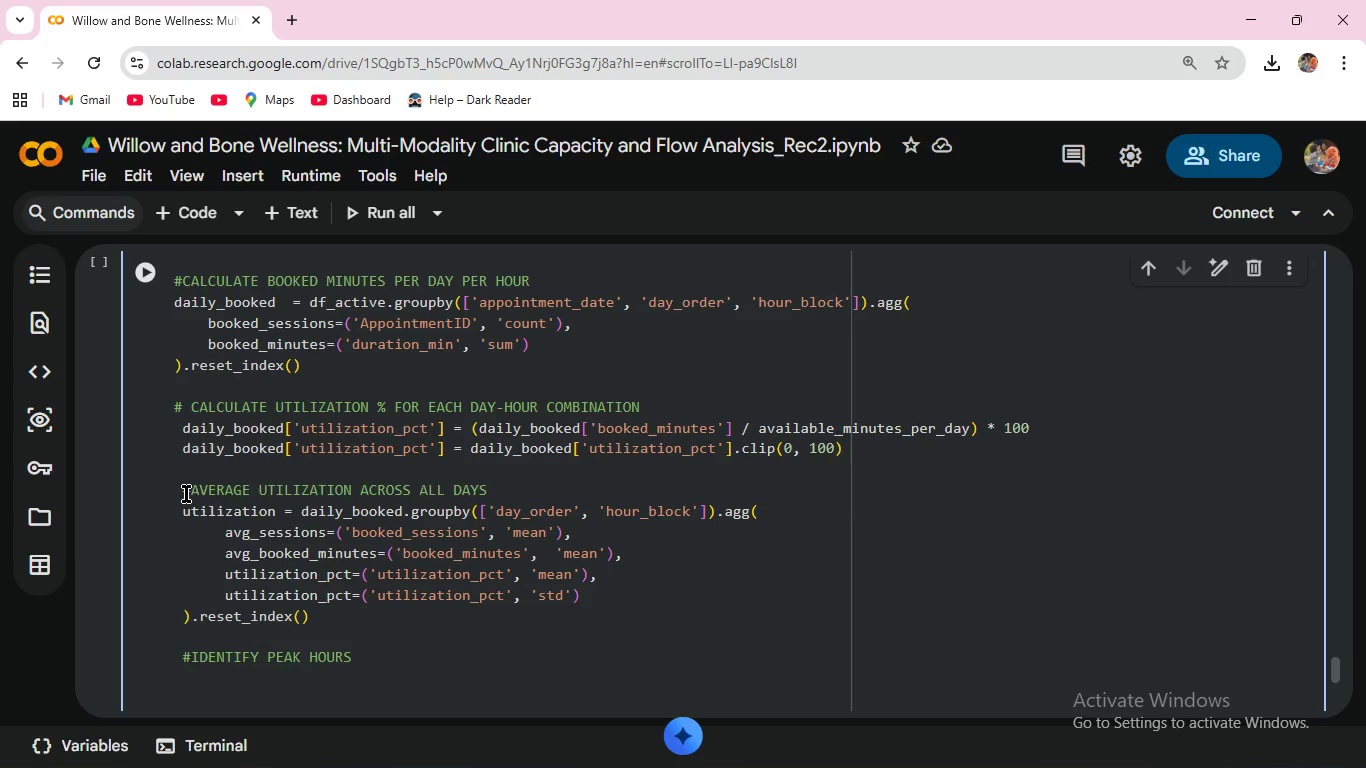 
type(peak_by_hour = utilization.groupby('hour)
 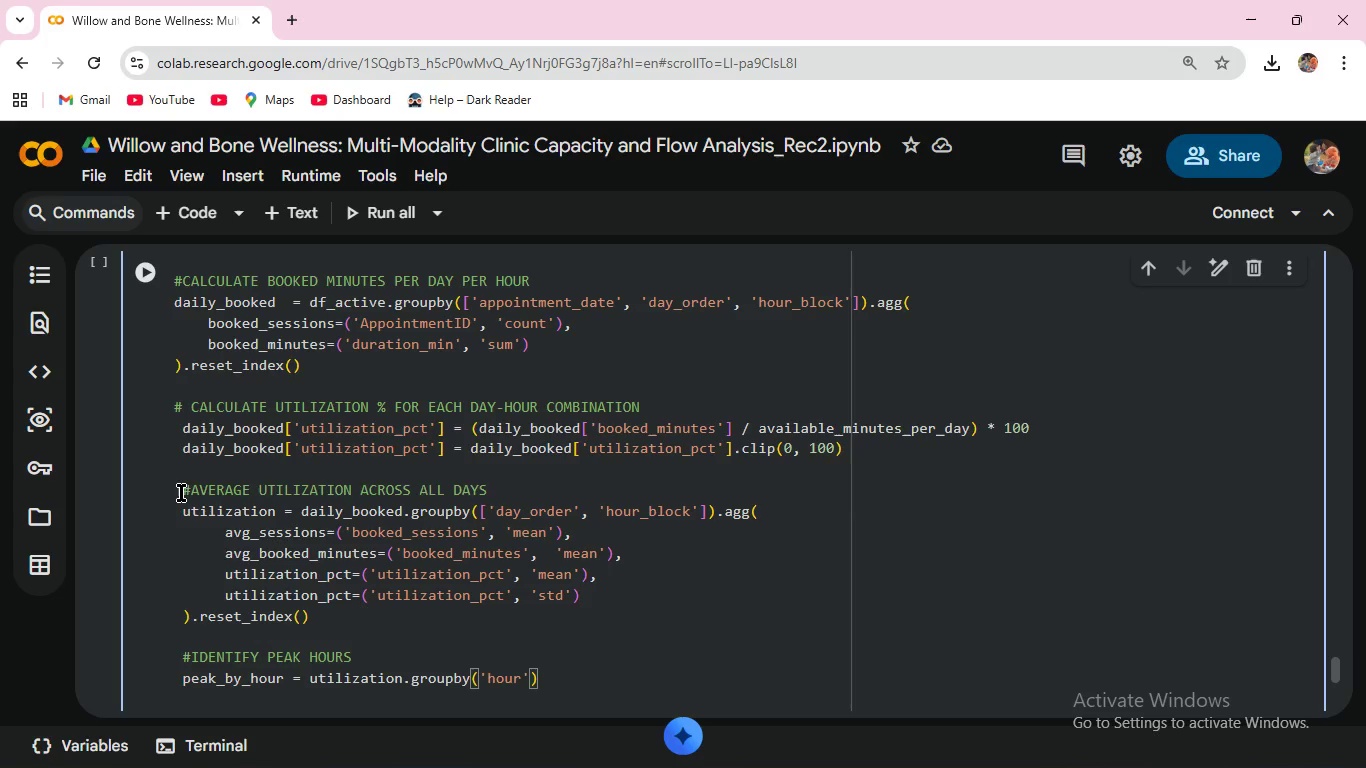 
type(_block)
 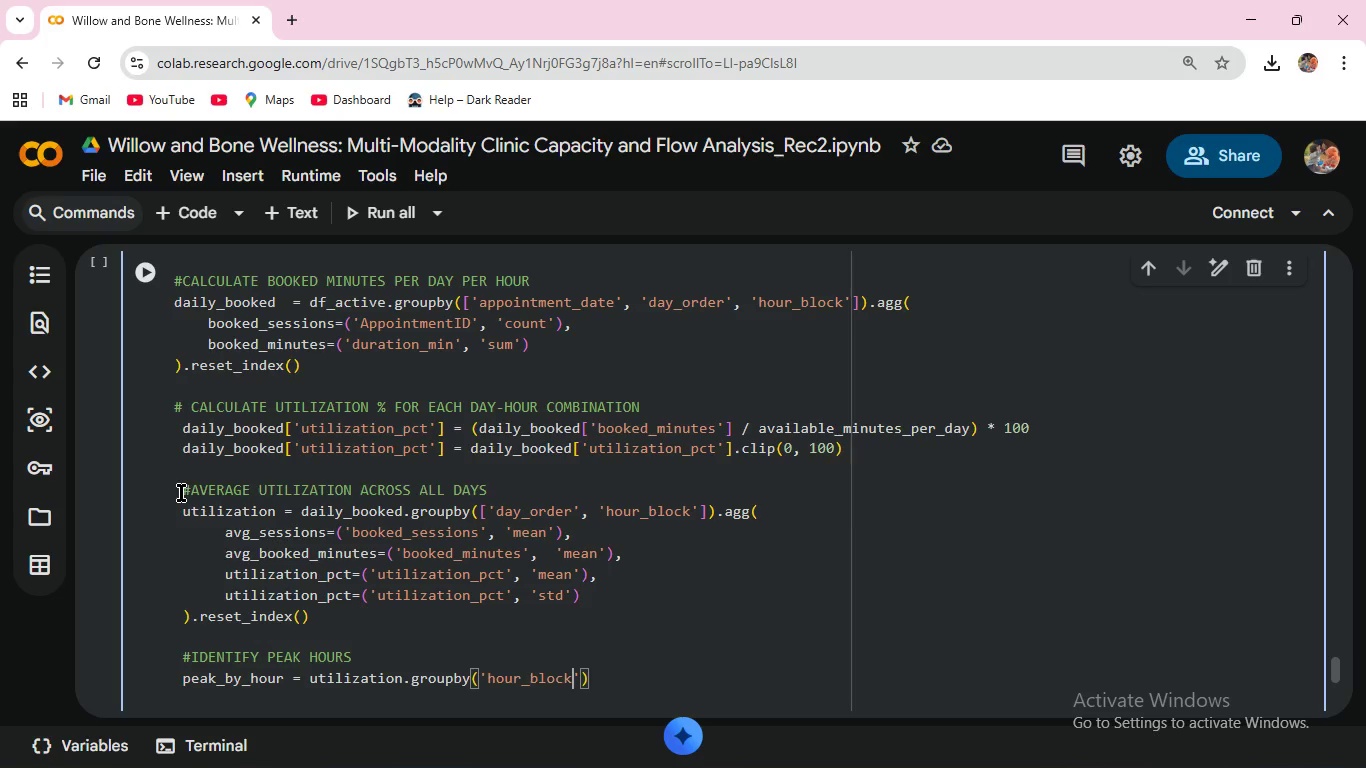 
key(ArrowRight)
 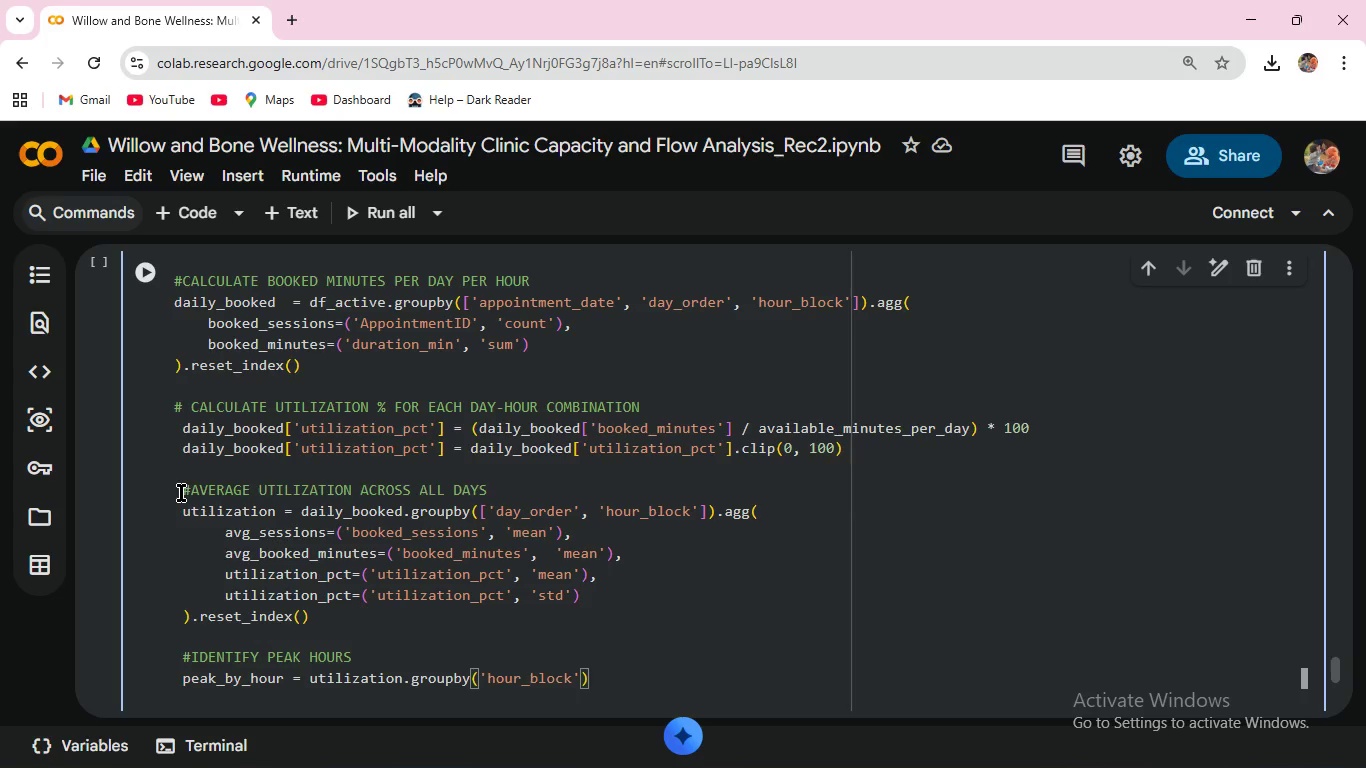 
key(ArrowRight)
 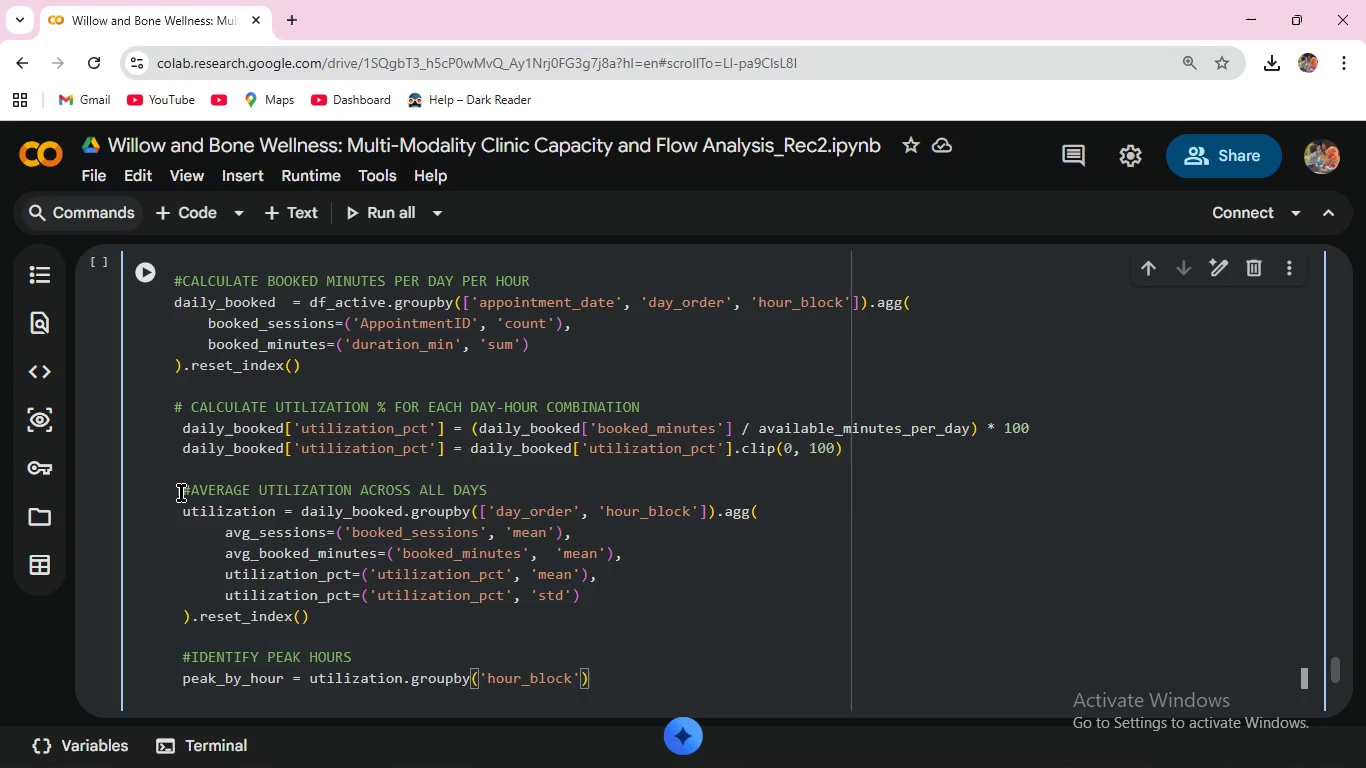 
key(BracketLeft)
 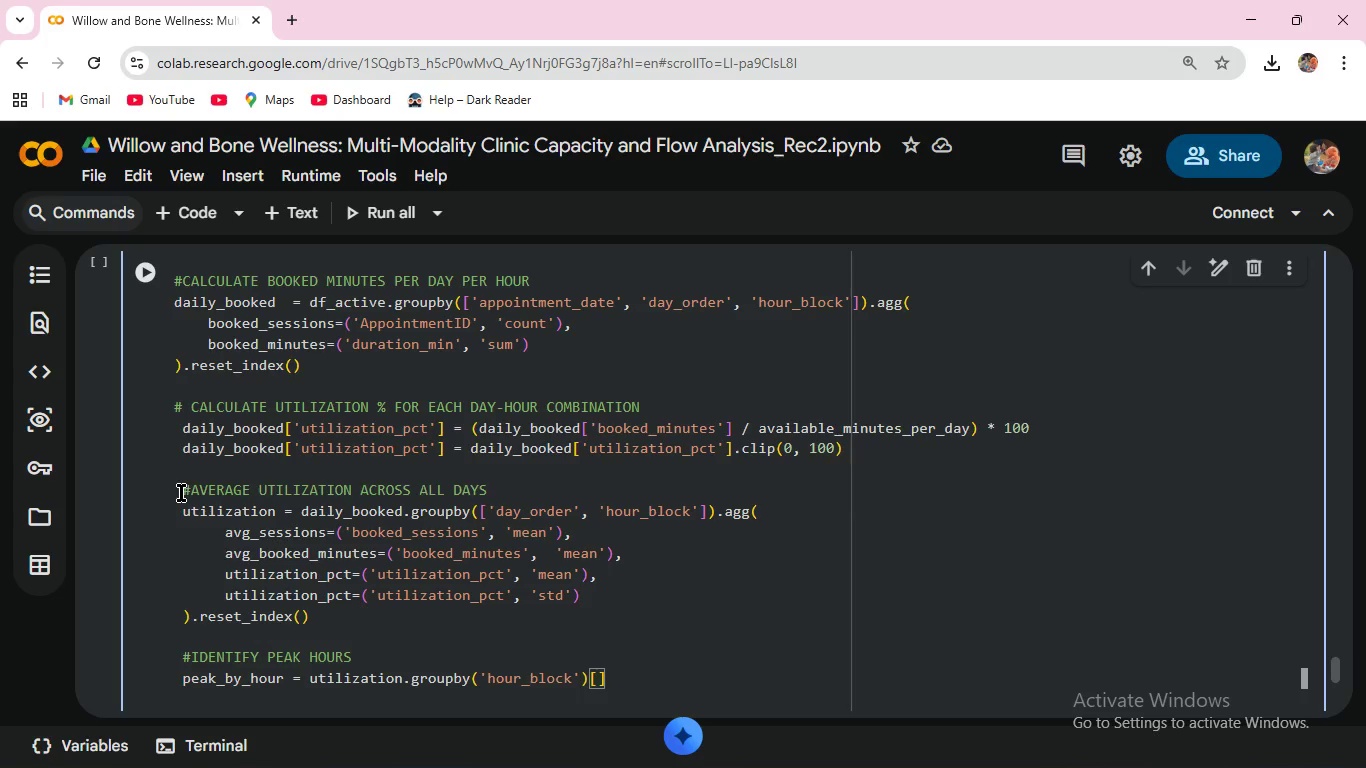 
key(Quote)
 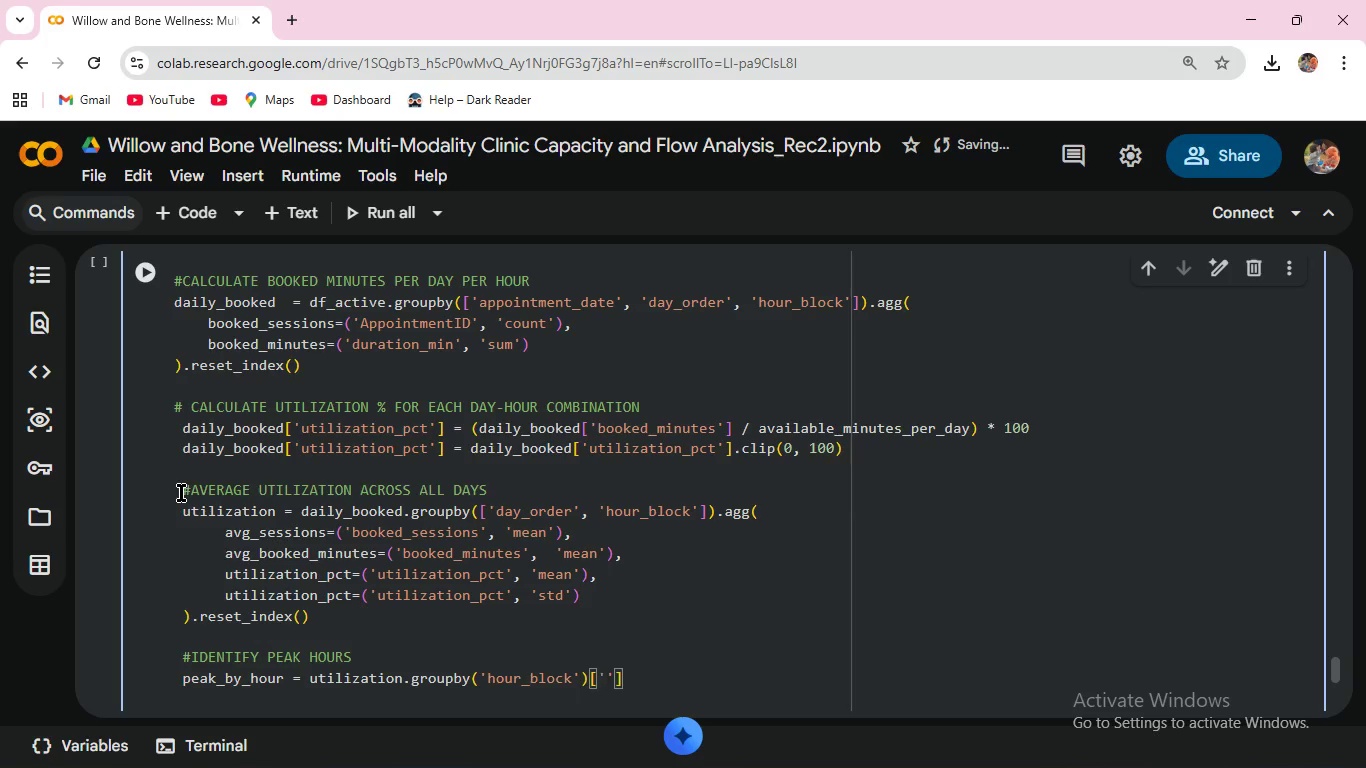 
type(utilization_pct)
 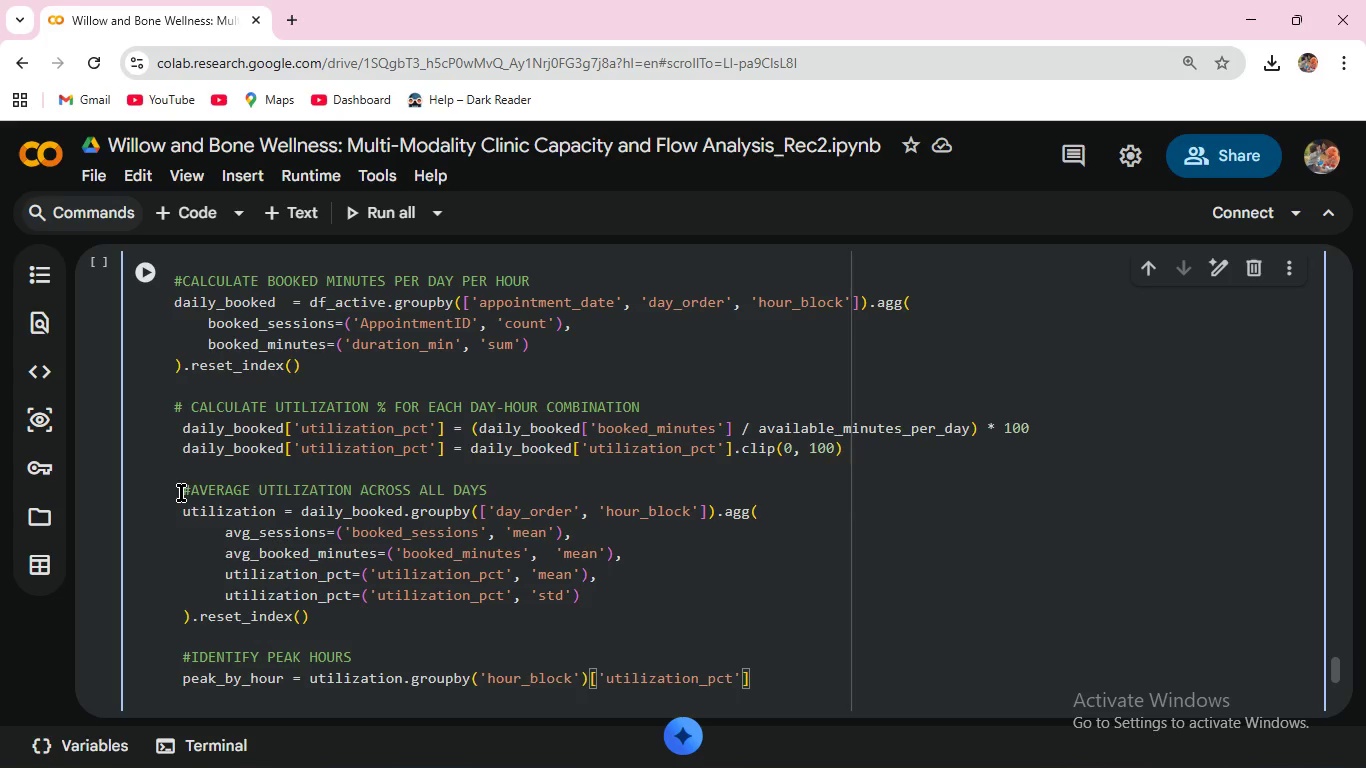 
key(ArrowRight)
 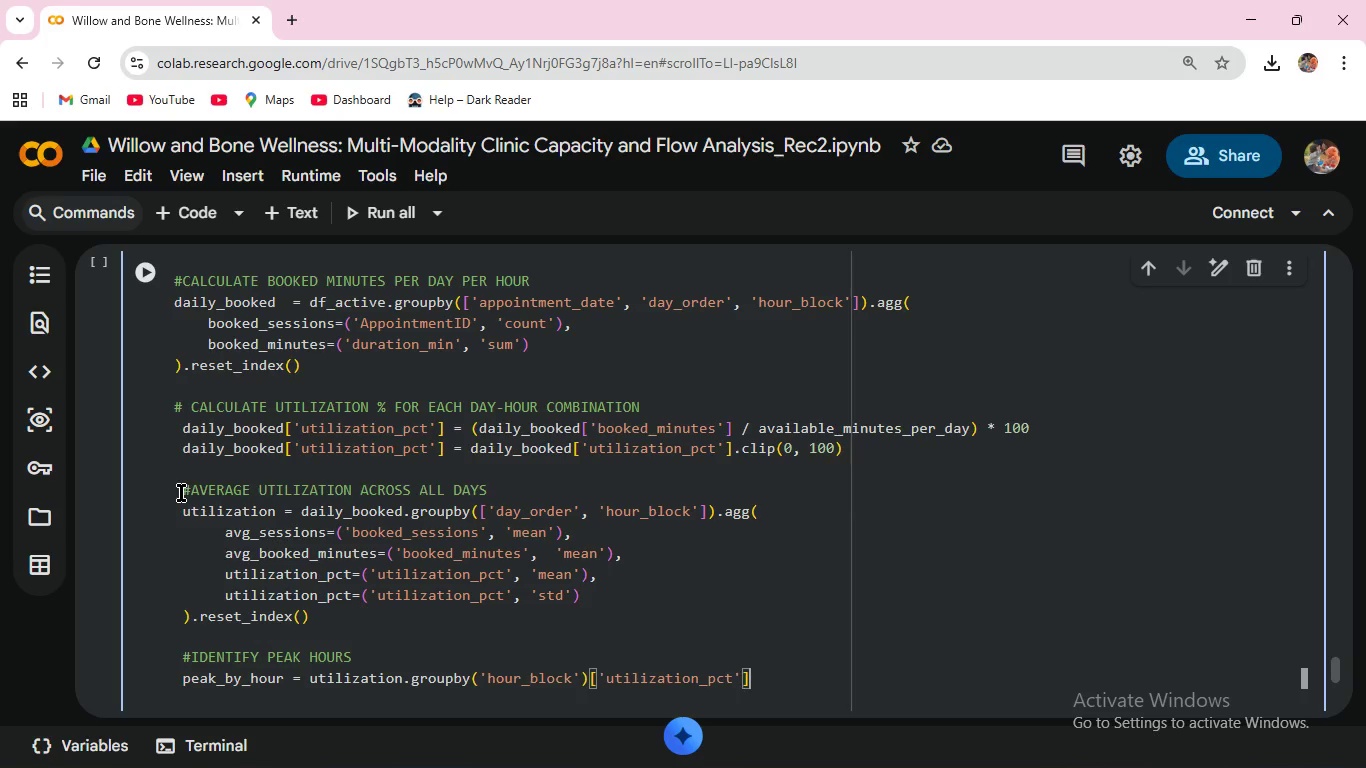 
key(ArrowRight)
 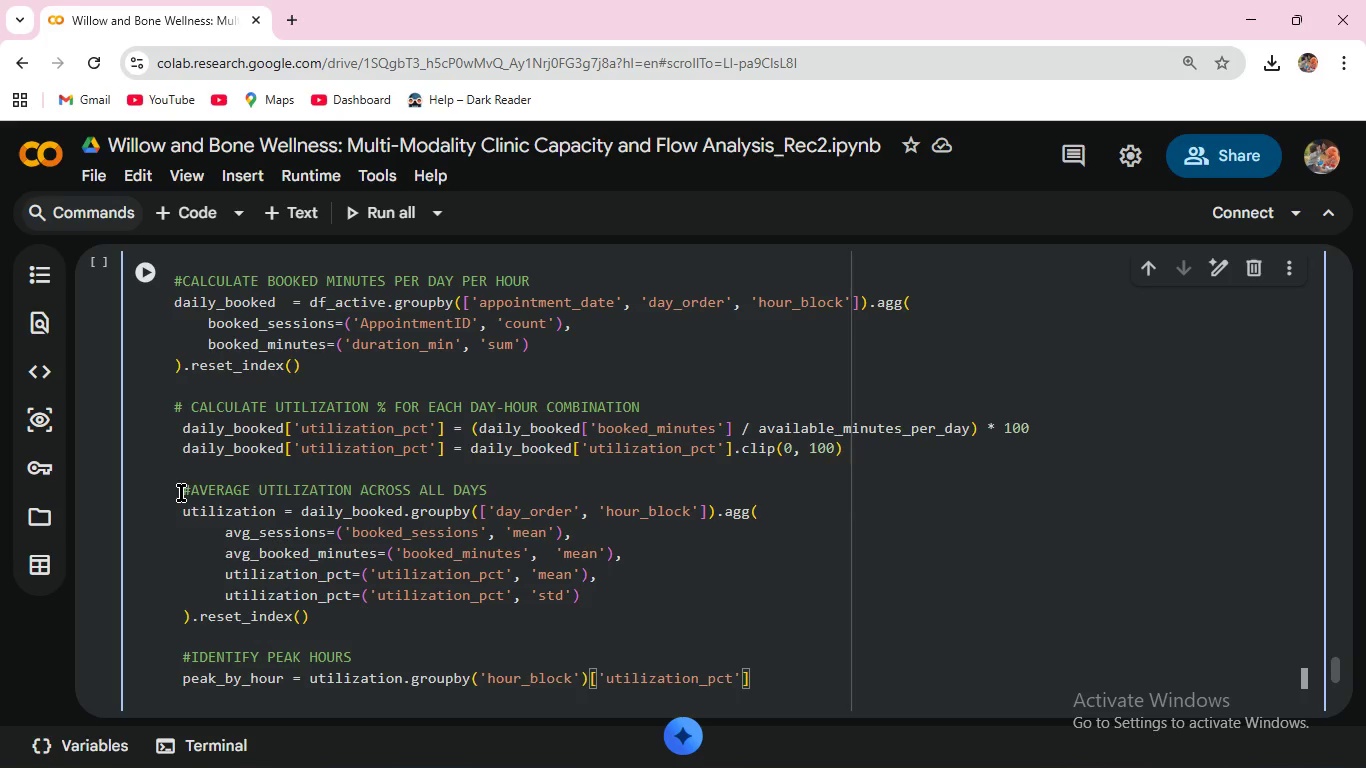 
type(.mean()
 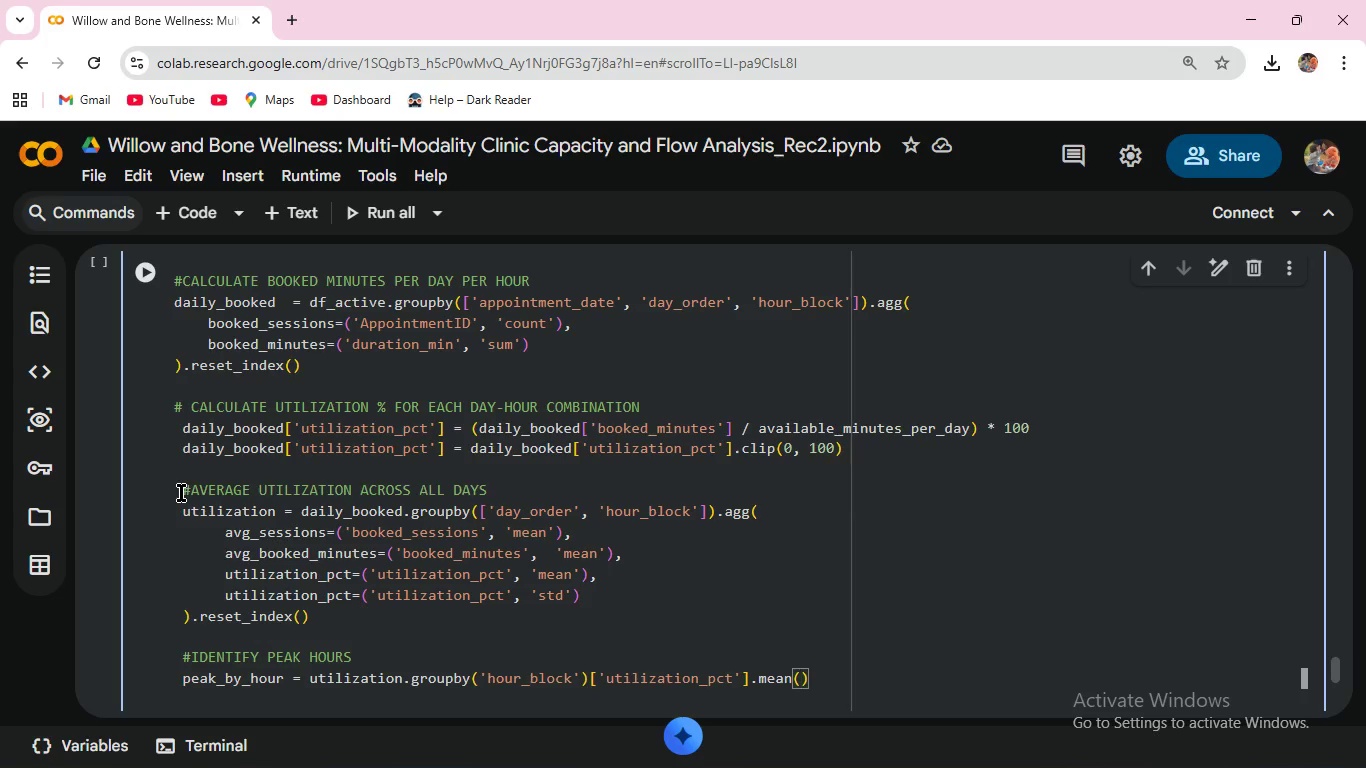 
wait(12.56)
 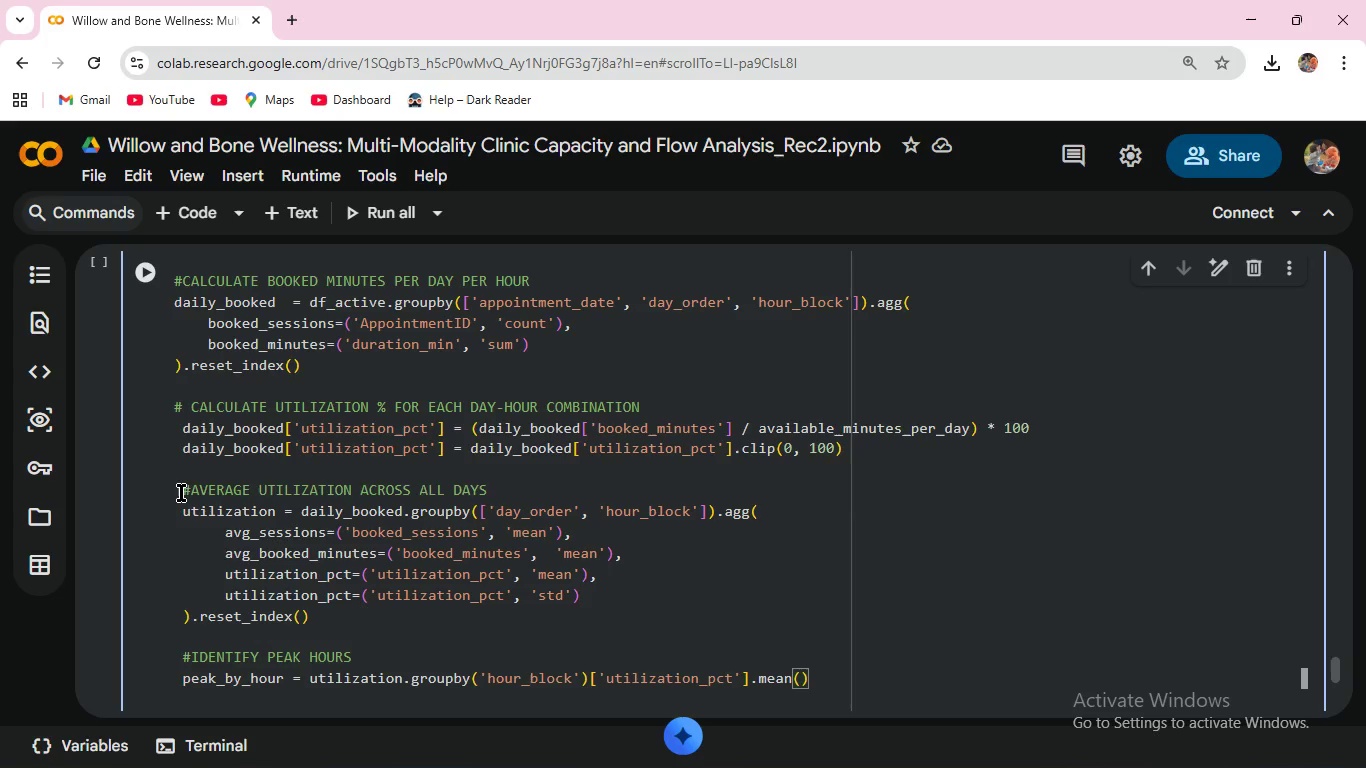 
key(ArrowRight)
 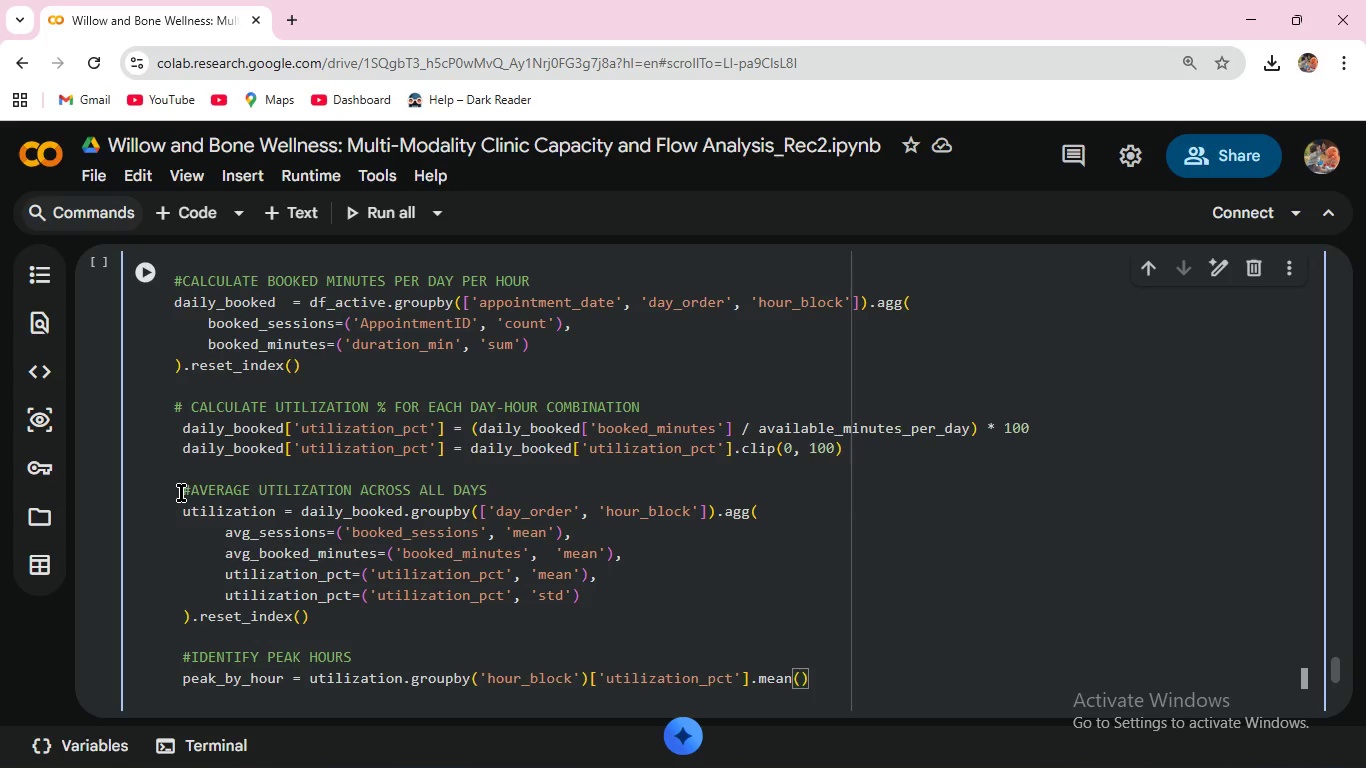 
key(Enter)
 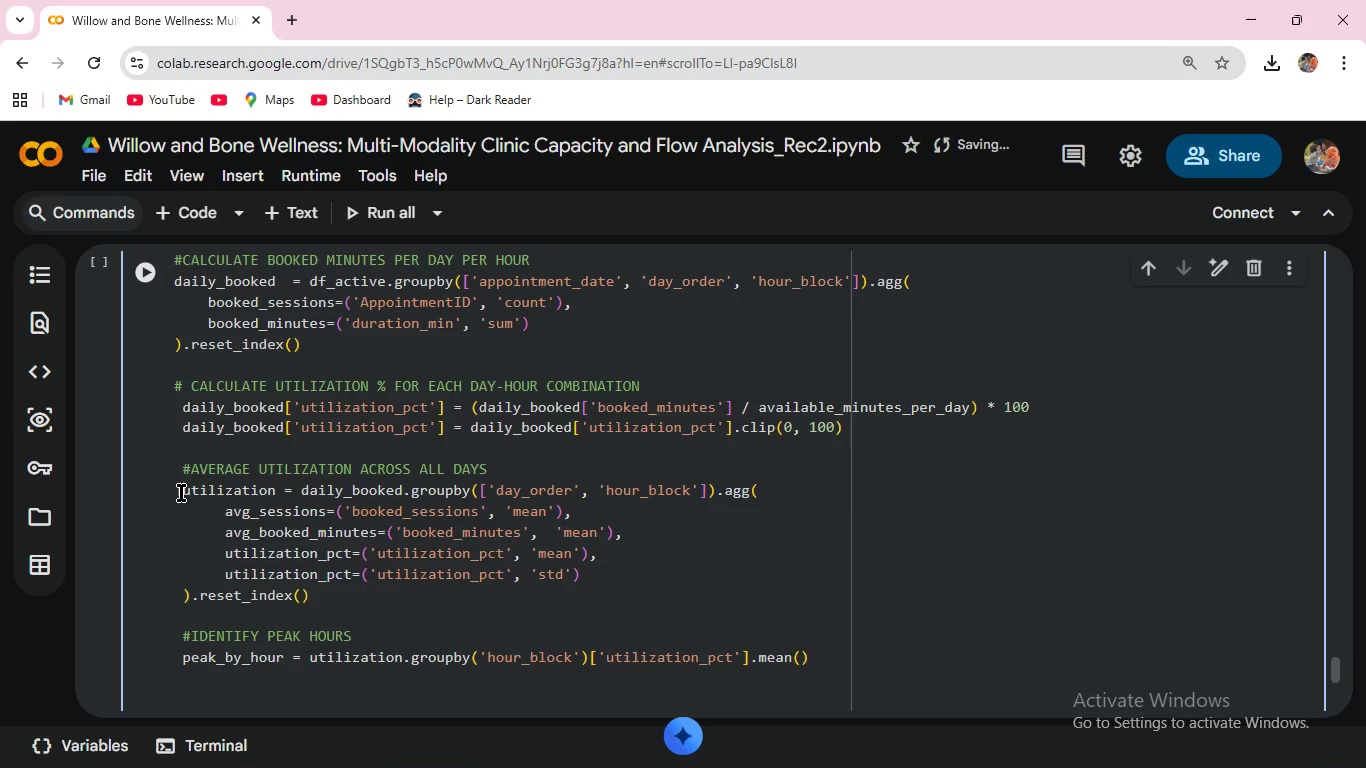 
wait(7.83)
 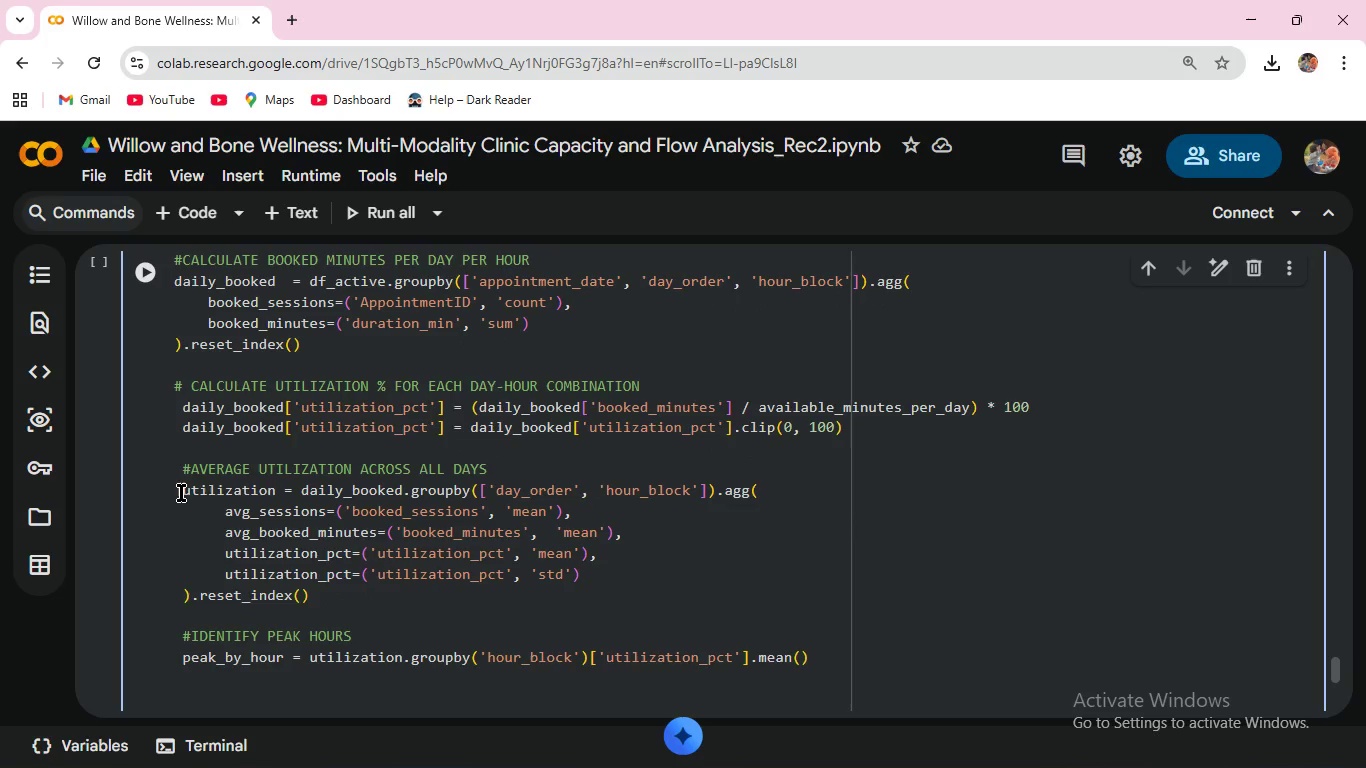 
type(peak_hour   = peak_by_hour.idxmax()
 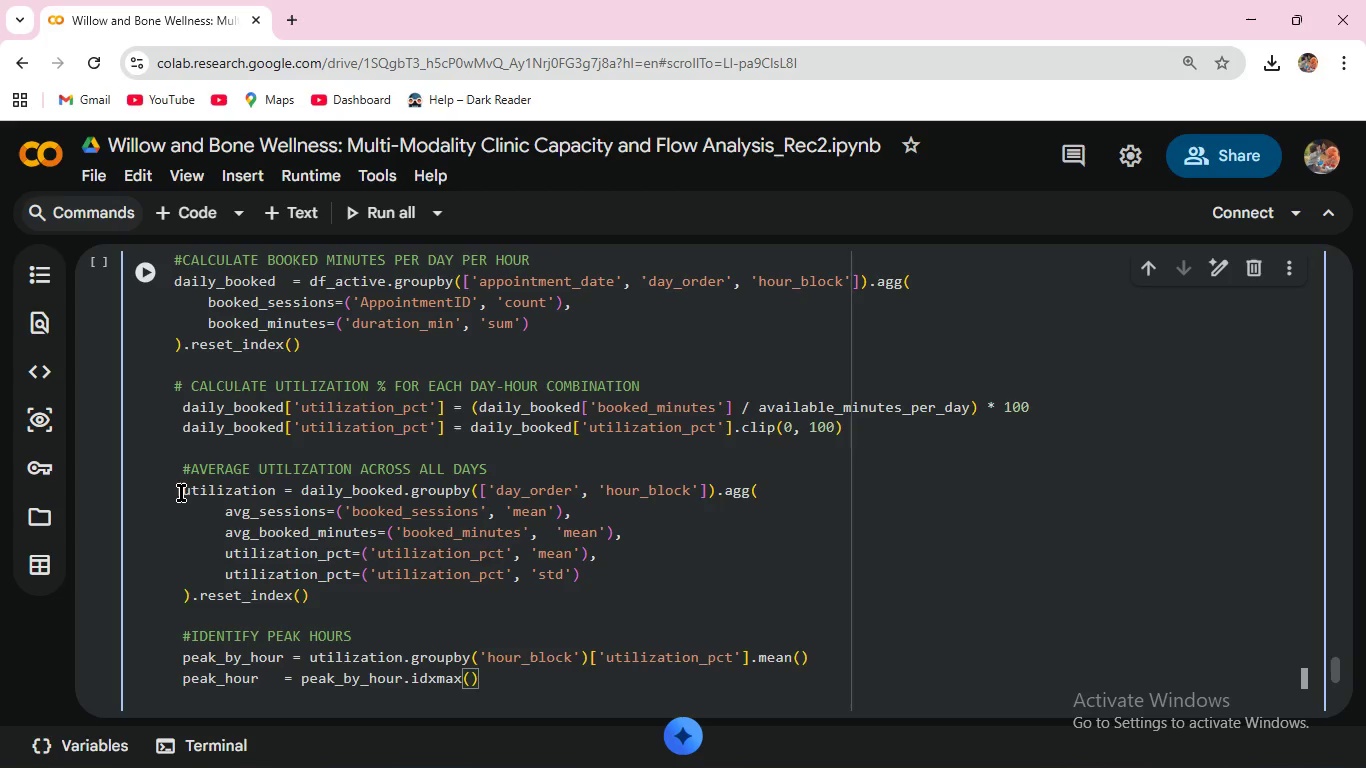 
key(ArrowRight)
 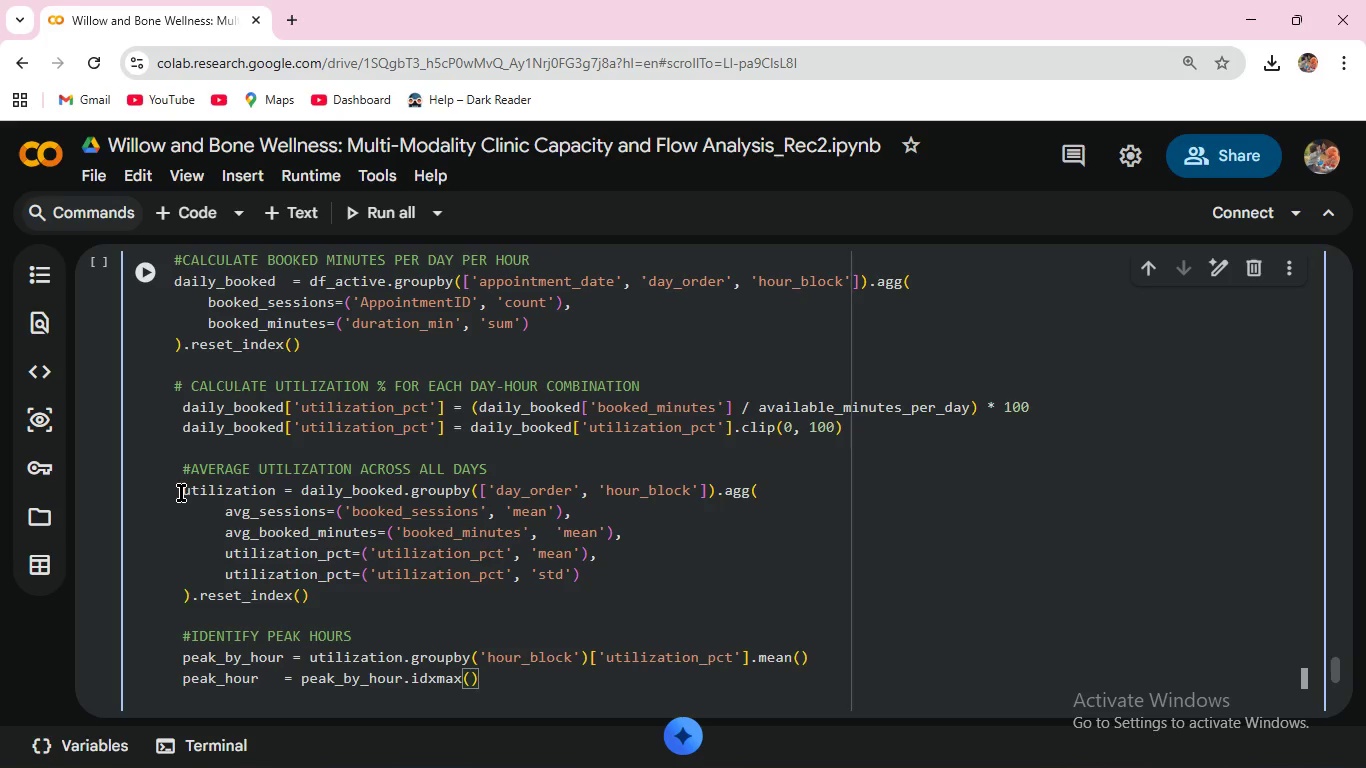 
key(Enter)
 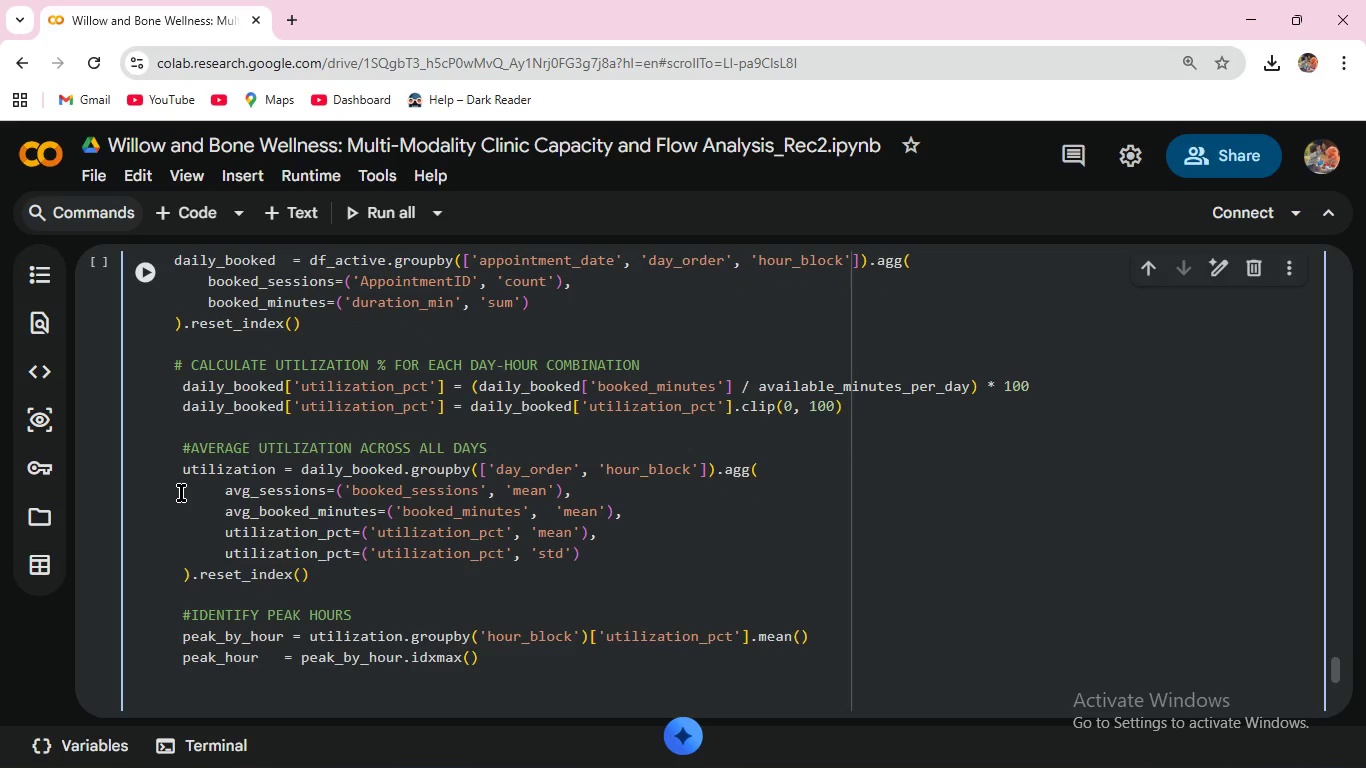 
type(peak_value =  peak_by_hour.max()
 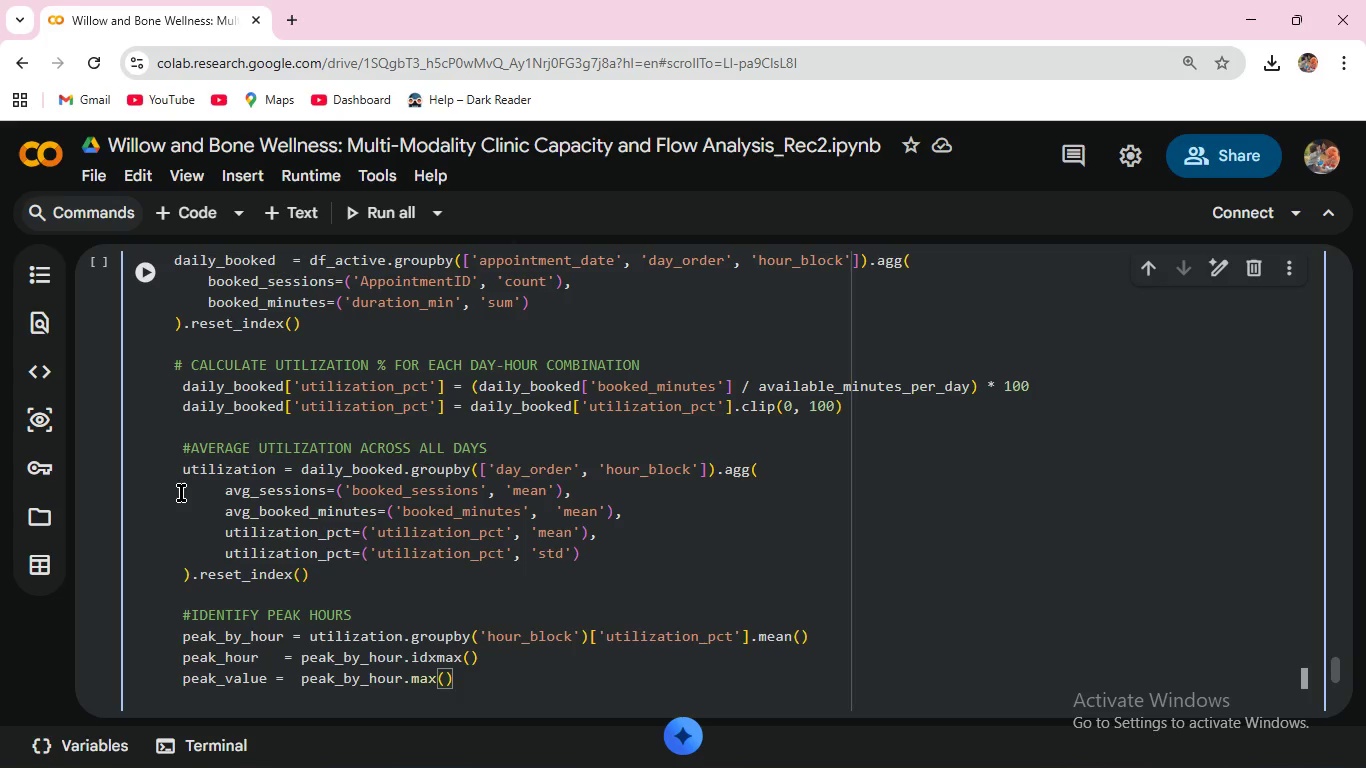 
key(ArrowRight)
 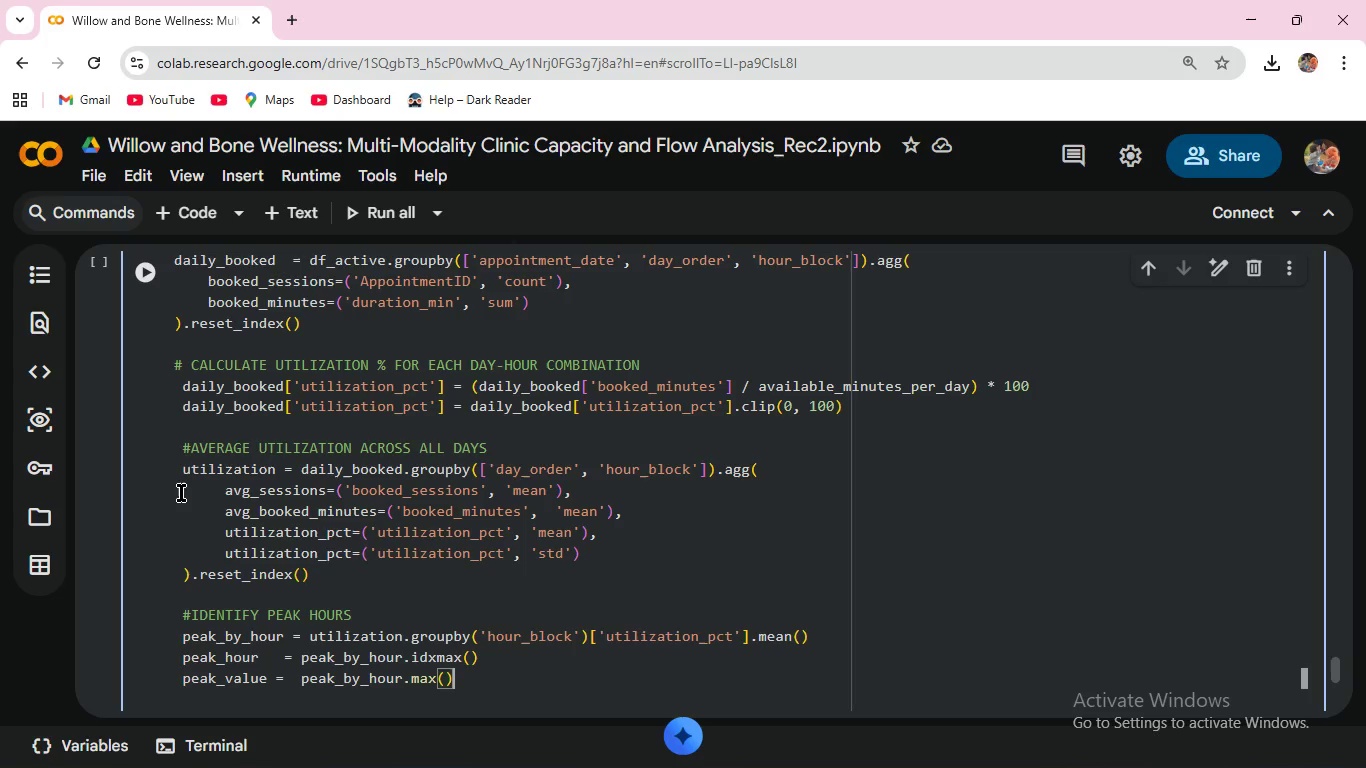 
key(Enter)
 